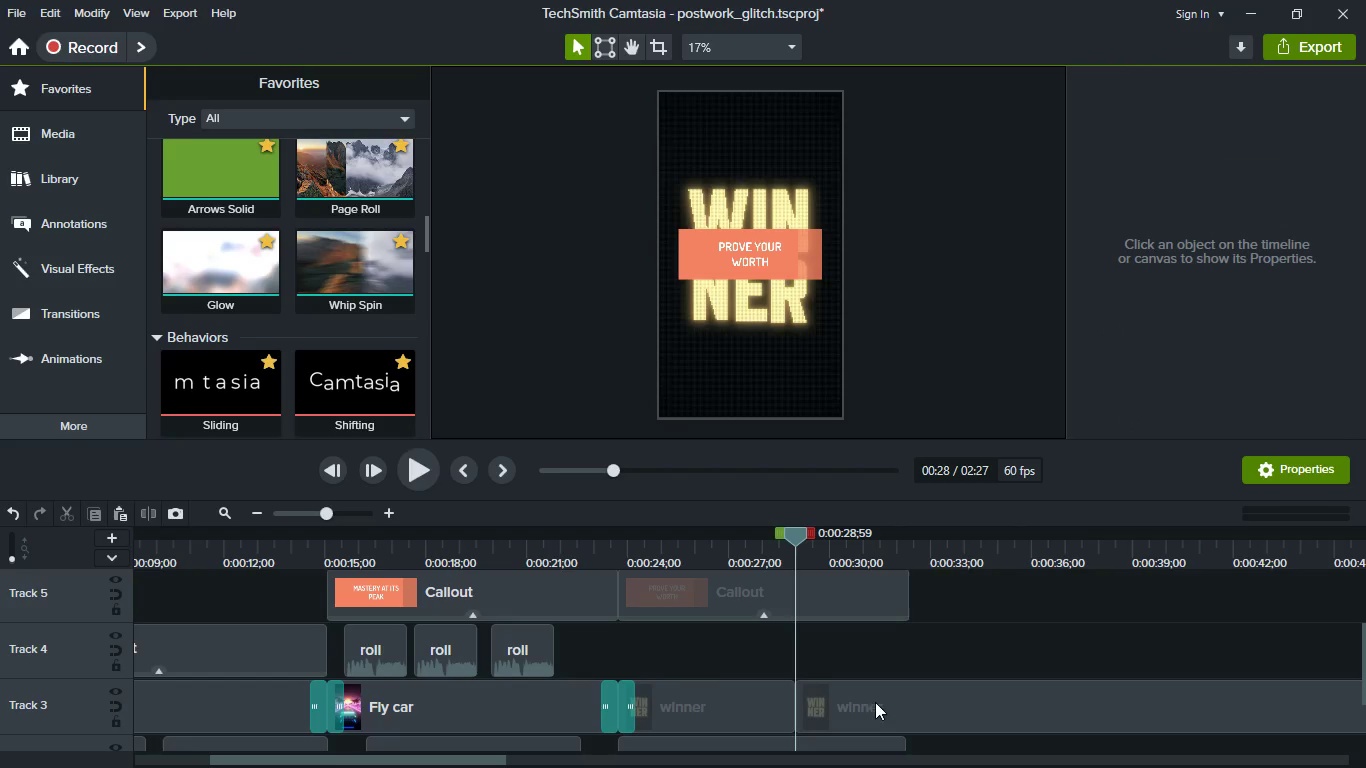 
hold_key(key=ControlLeft, duration=0.39)
scroll: coordinate [891, 702], scroll_direction: down, amount: 2.0
 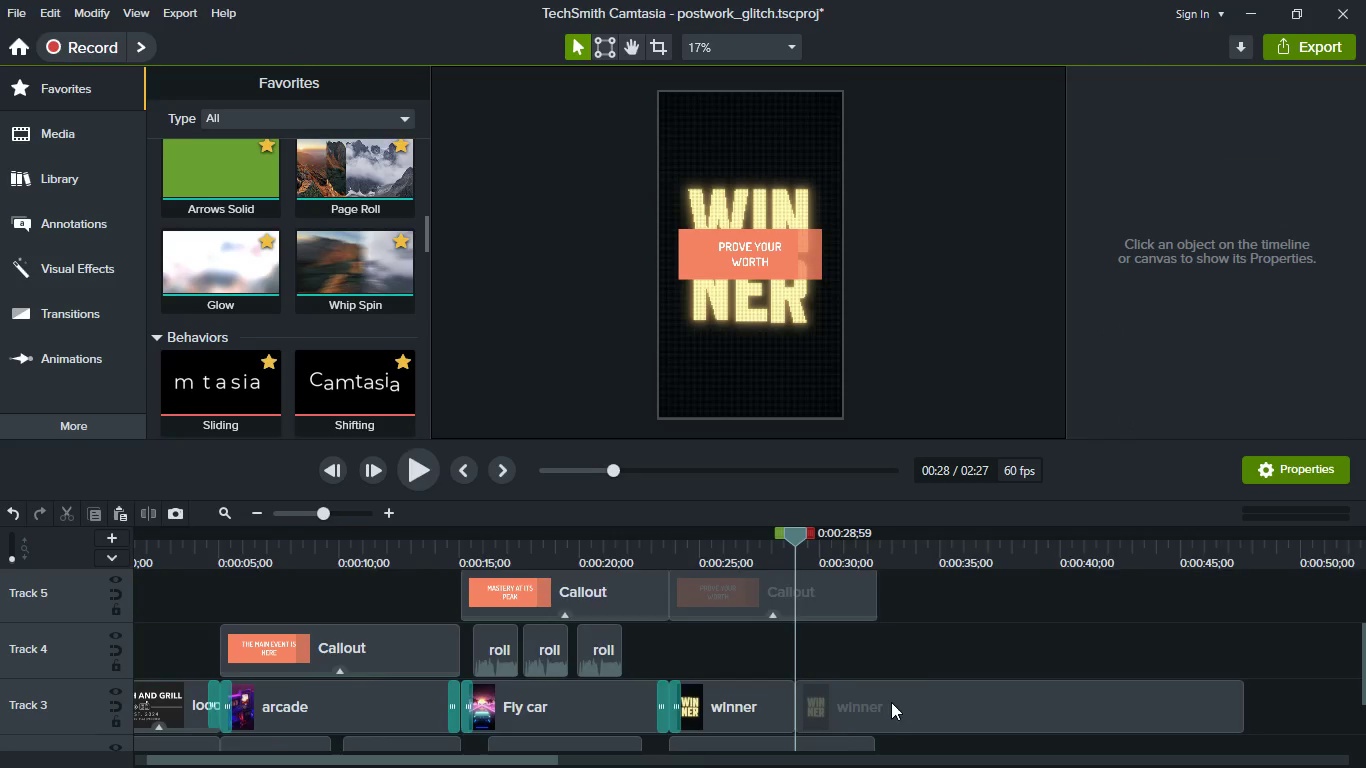 
key(Shift+ShiftLeft)
 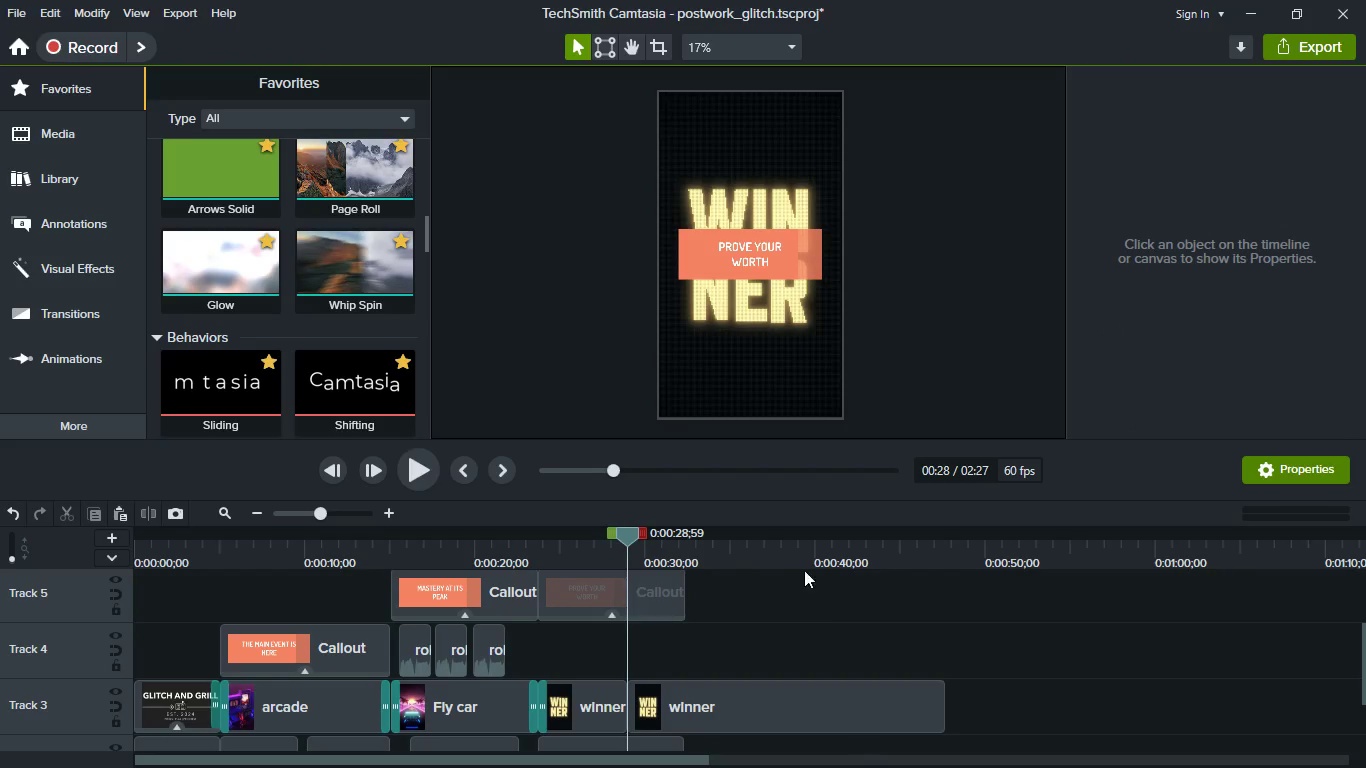 
left_click([795, 554])
 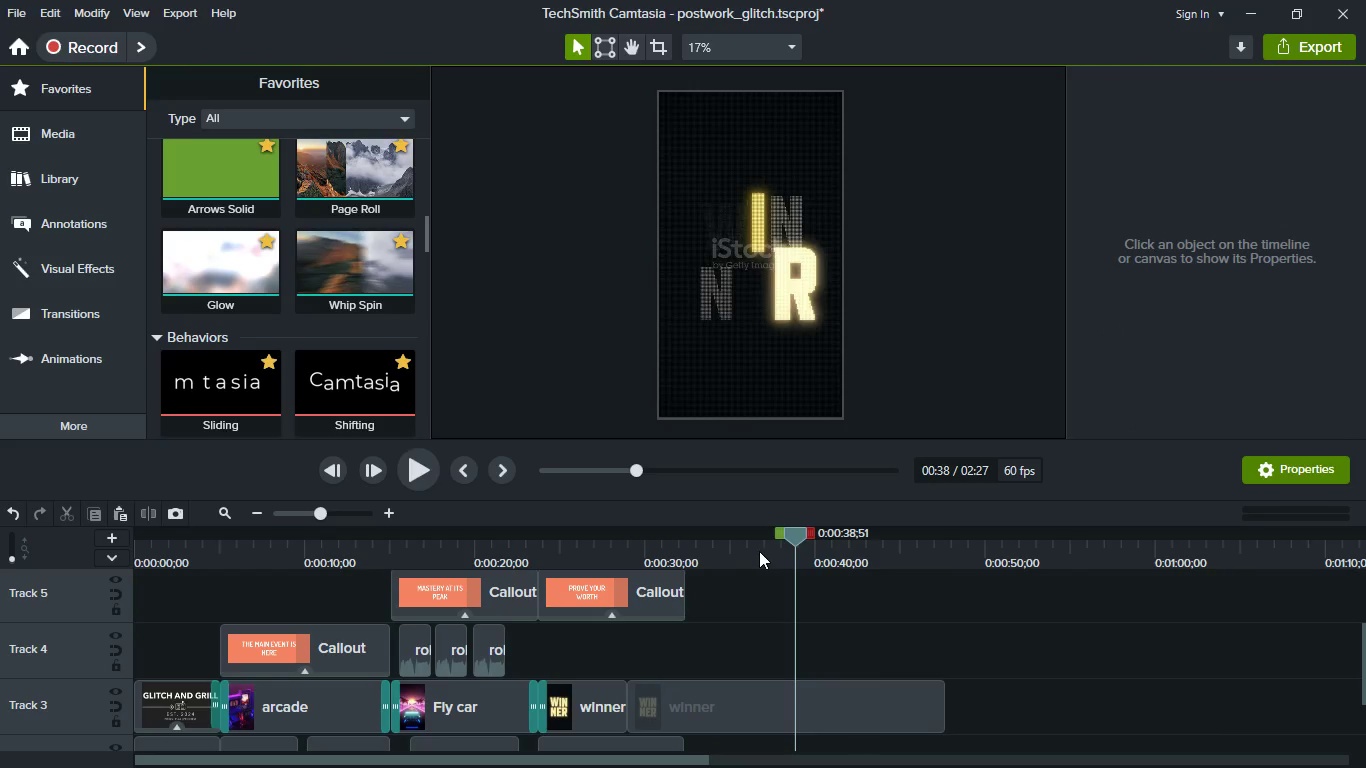 
left_click([737, 551])
 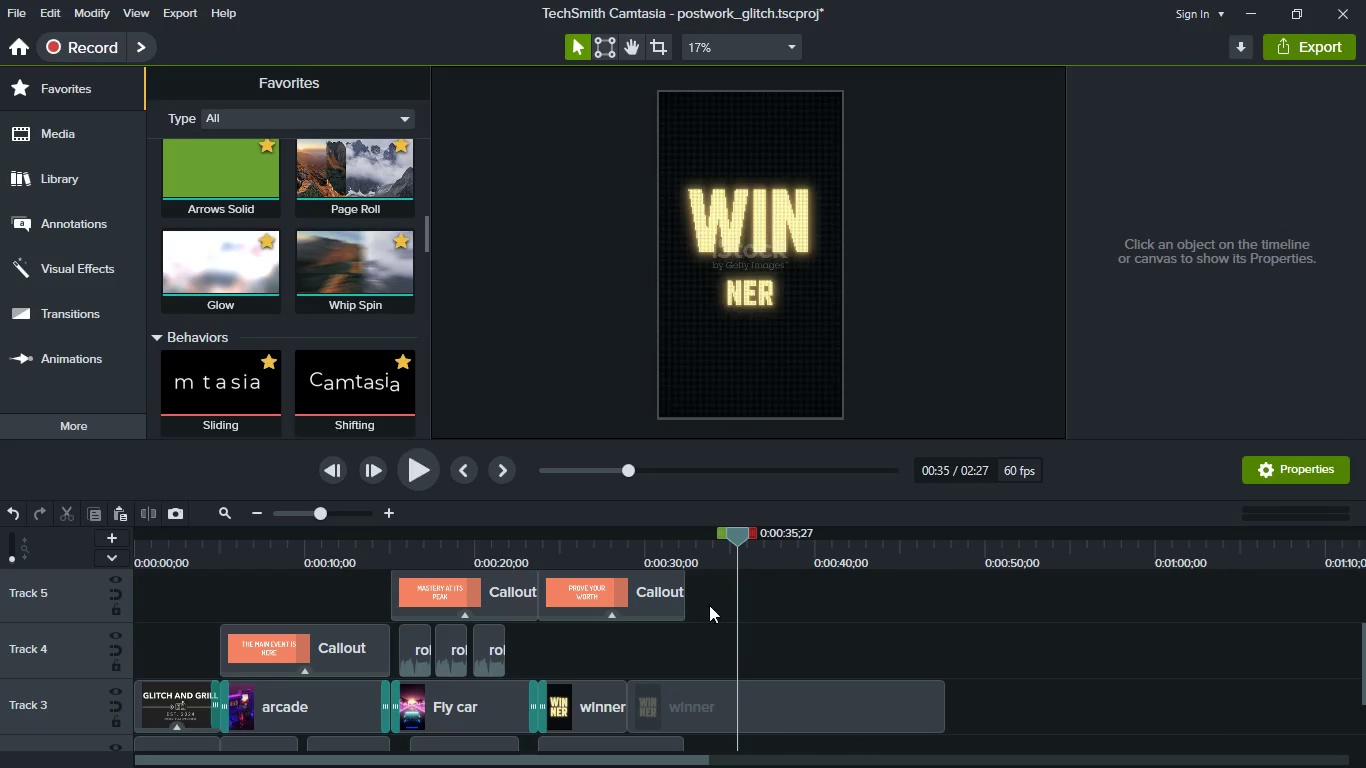 
left_click([712, 554])
 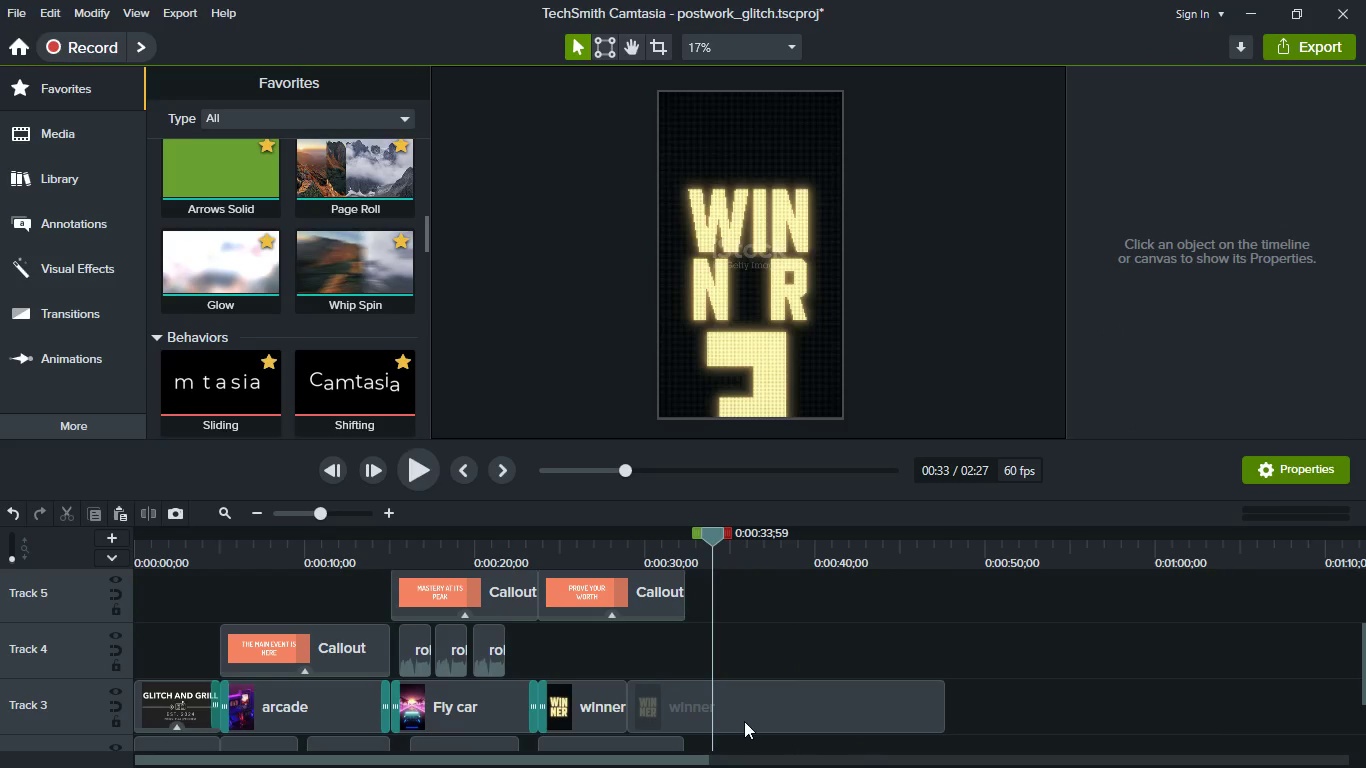 
left_click([744, 721])
 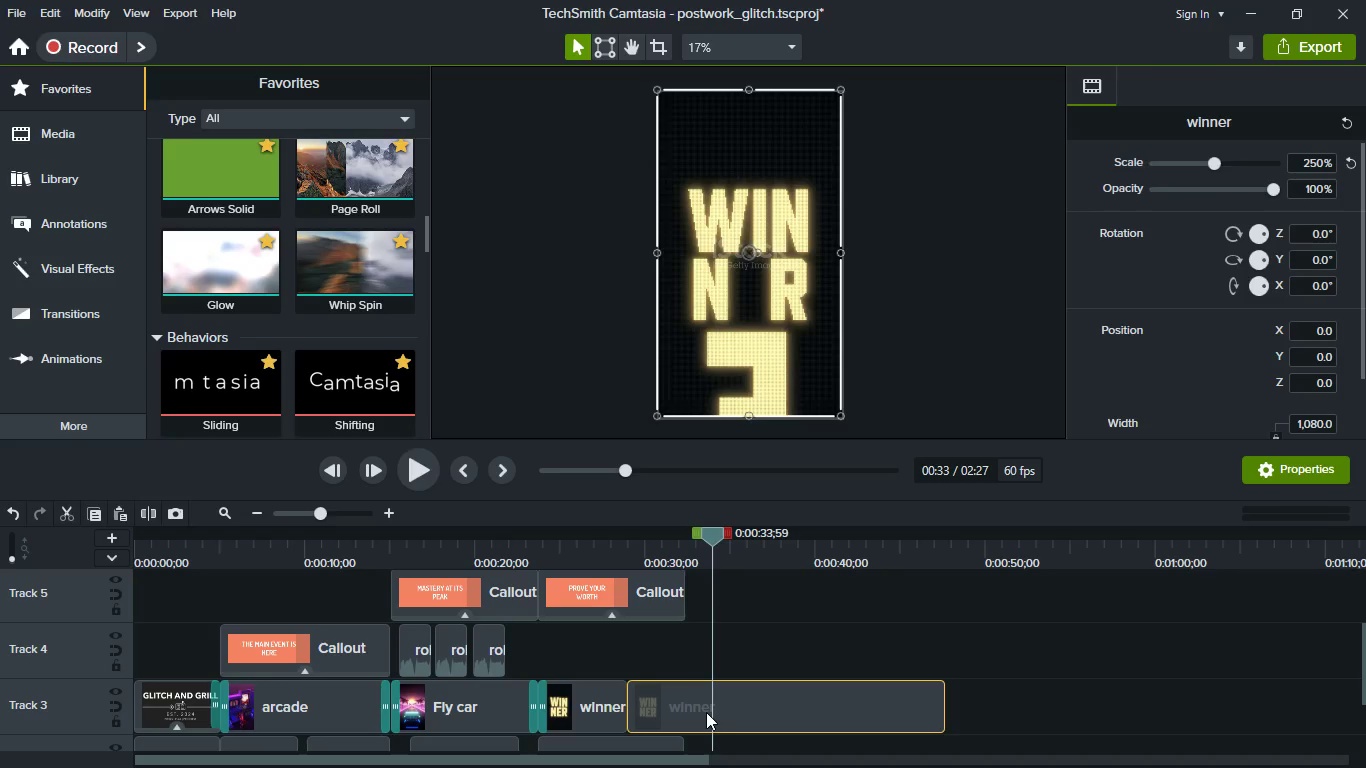 
key(S)
 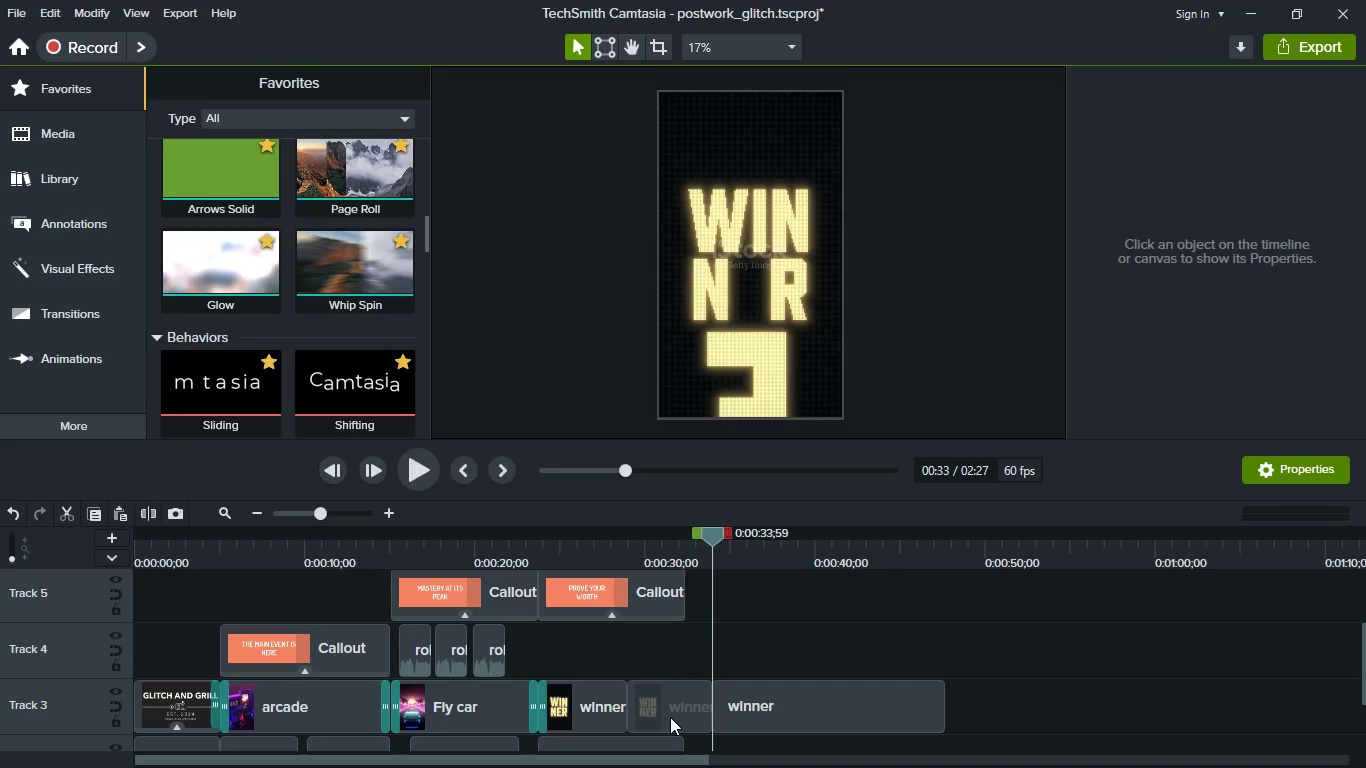 
left_click([670, 715])
 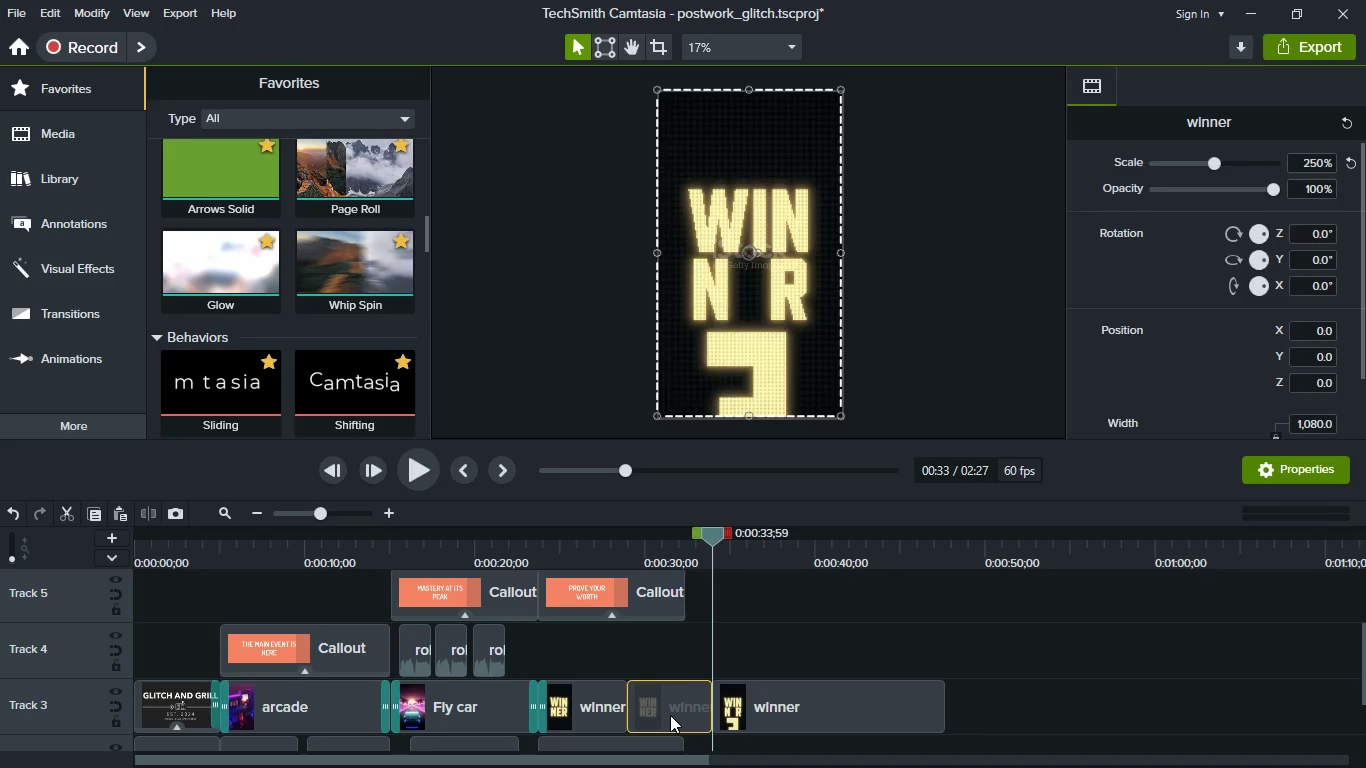 
key(Delete)
 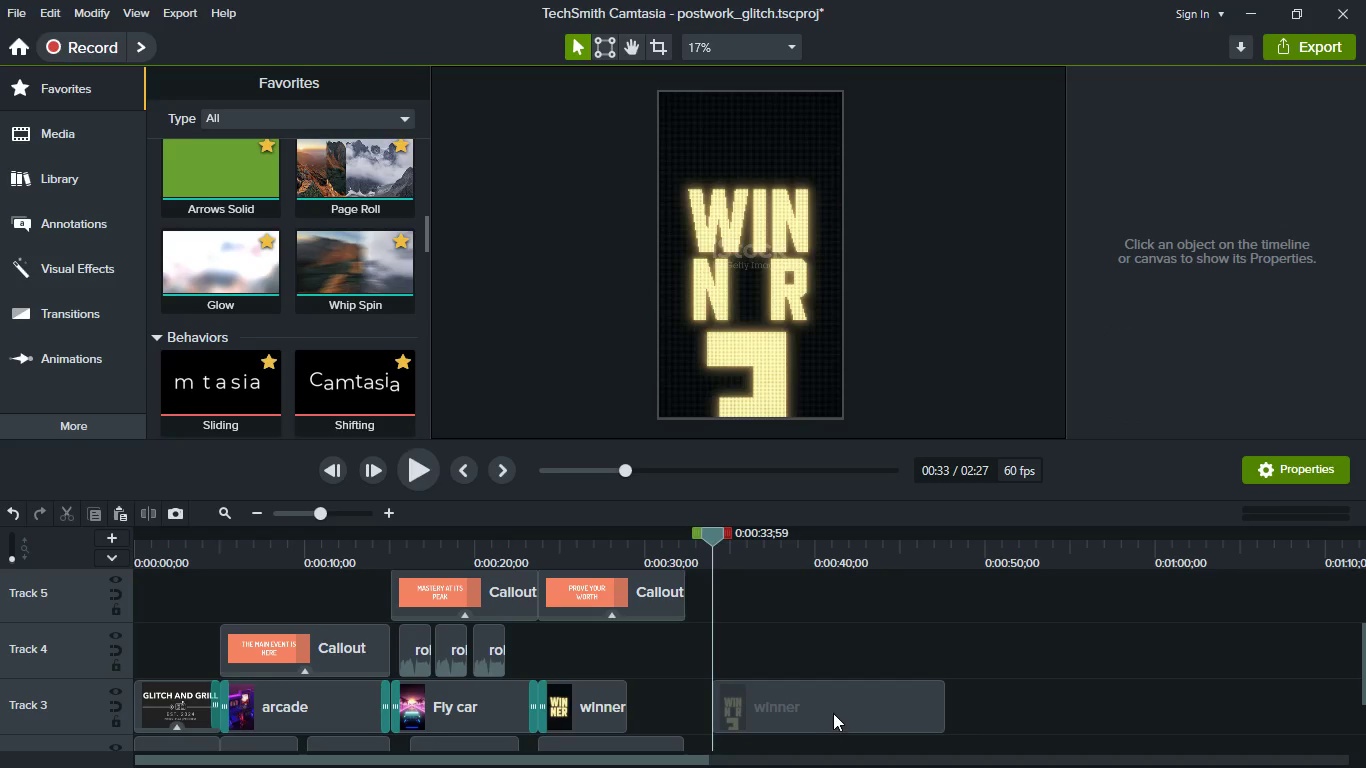 
left_click_drag(start_coordinate=[831, 712], to_coordinate=[595, 706])
 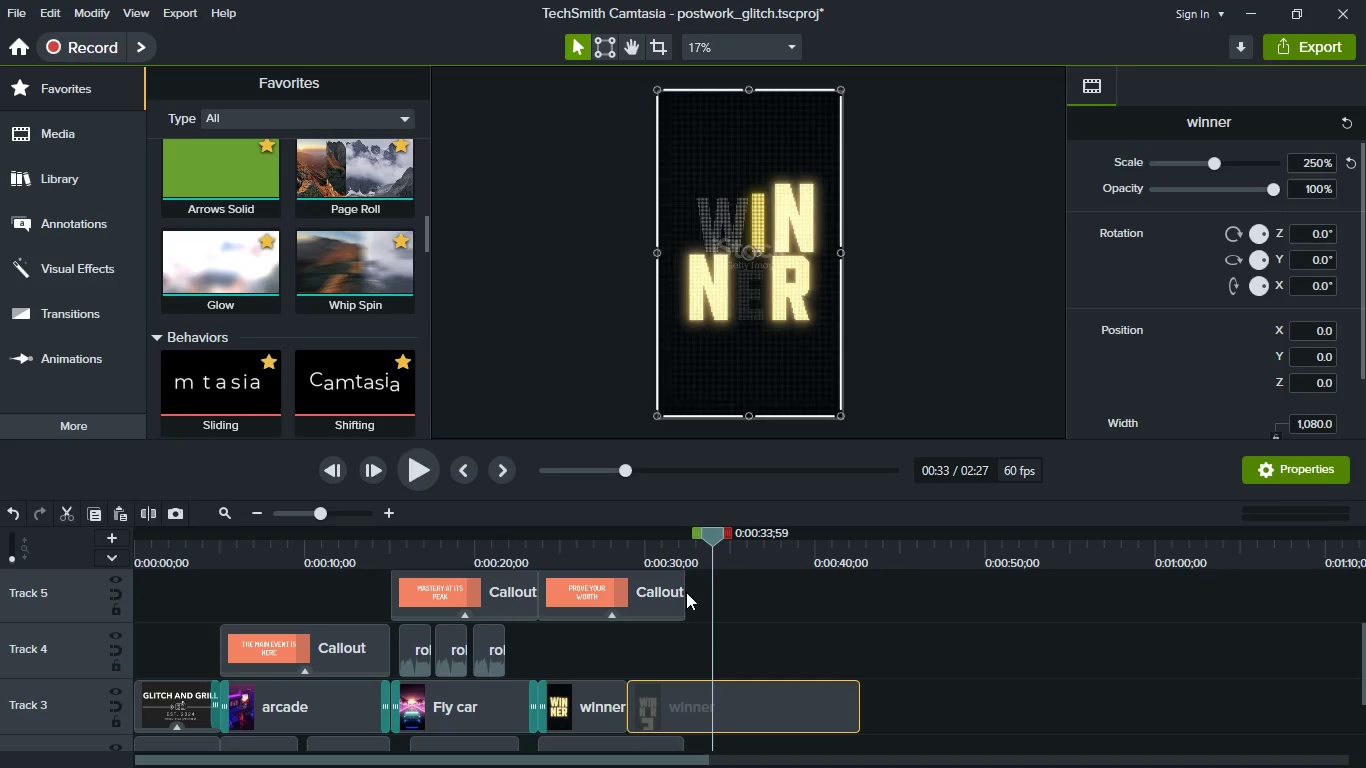 
left_click_drag(start_coordinate=[683, 589], to_coordinate=[773, 589])
 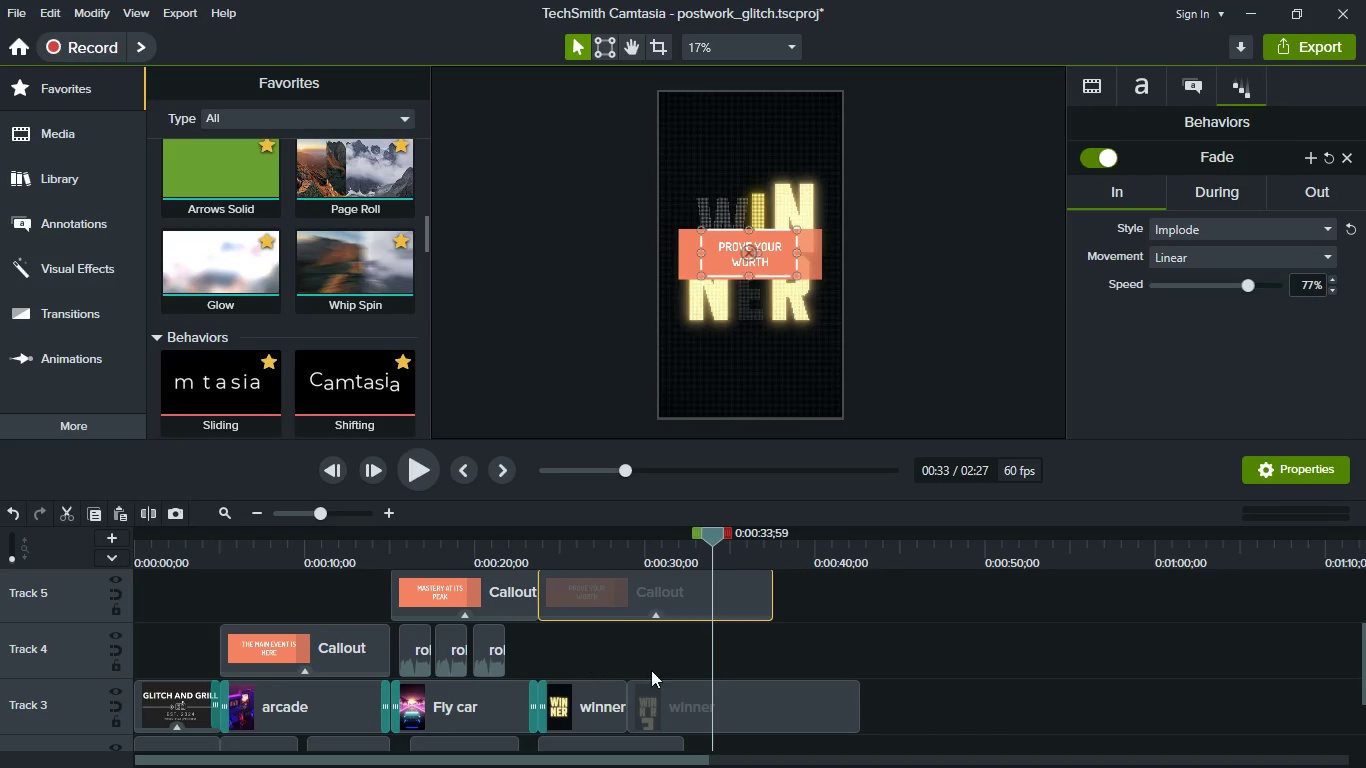 
hold_key(key=ControlLeft, duration=0.66)
scroll: coordinate [653, 670], scroll_direction: up, amount: 2.0
 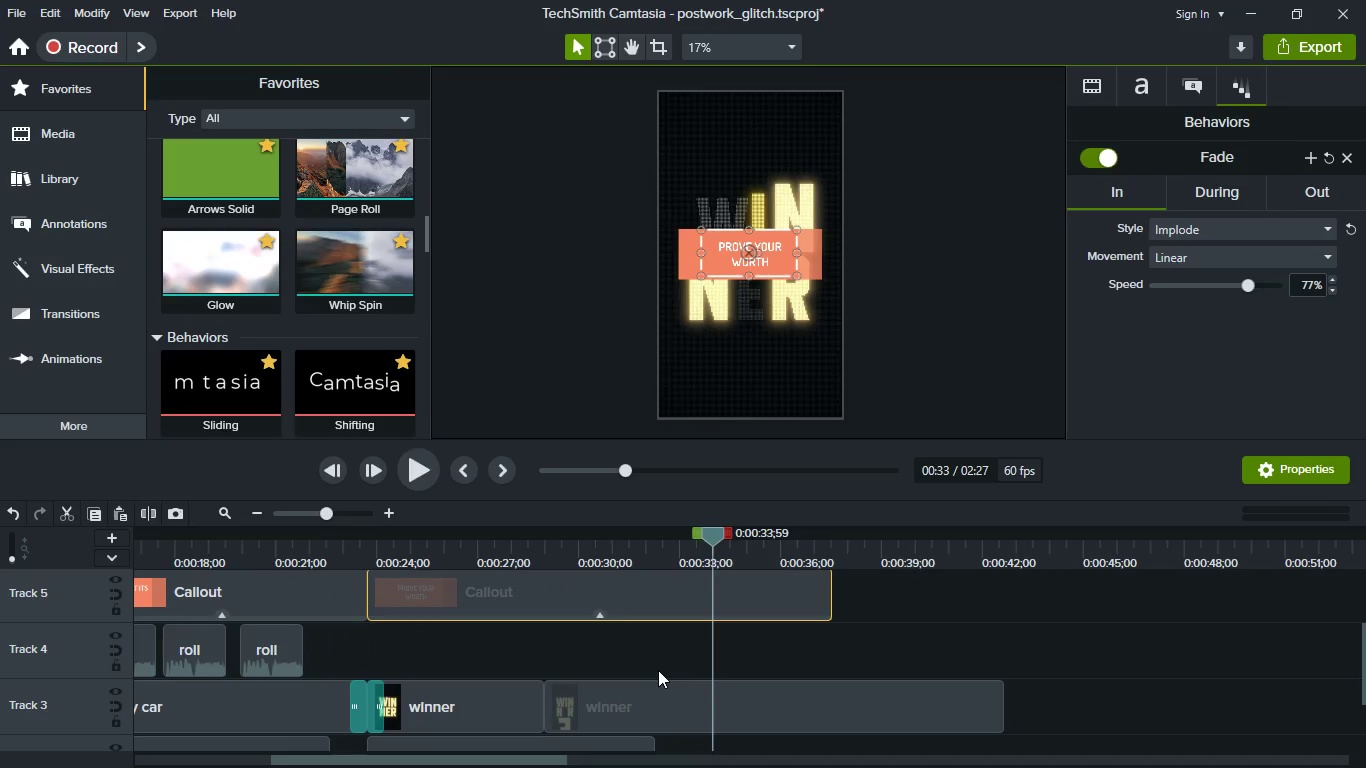 
scroll: coordinate [658, 670], scroll_direction: down, amount: 1.0
 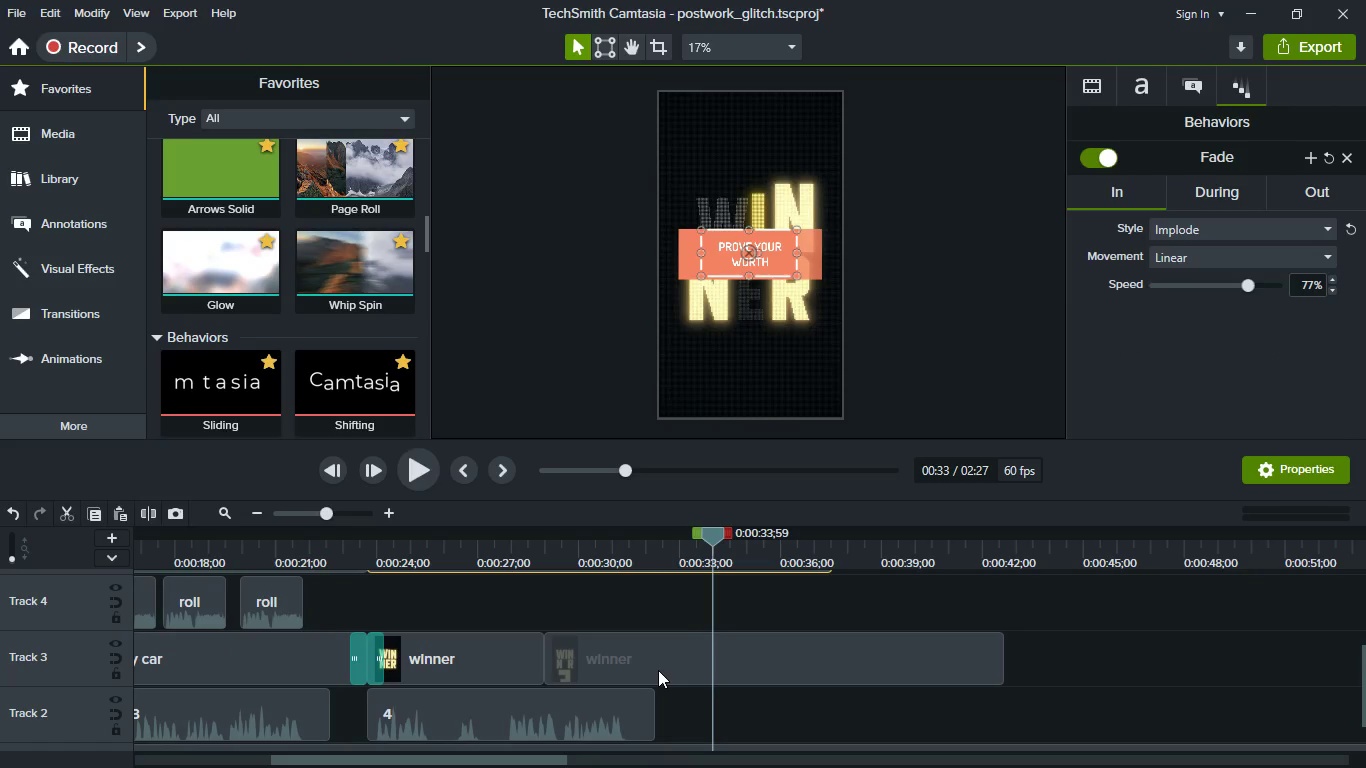 
hold_key(key=ShiftLeft, duration=0.38)
scroll: coordinate [836, 672], scroll_direction: up, amount: 3.0
 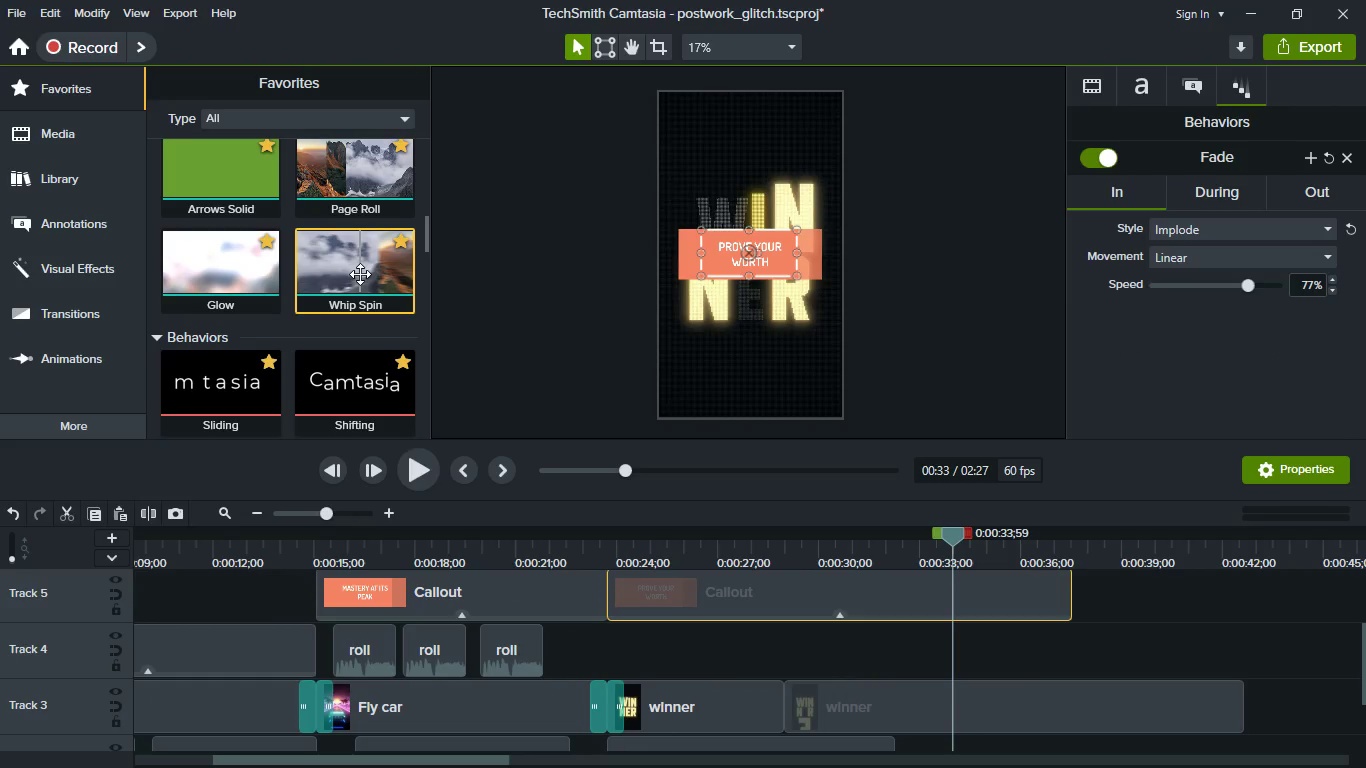 
left_click_drag(start_coordinate=[353, 269], to_coordinate=[794, 708])
 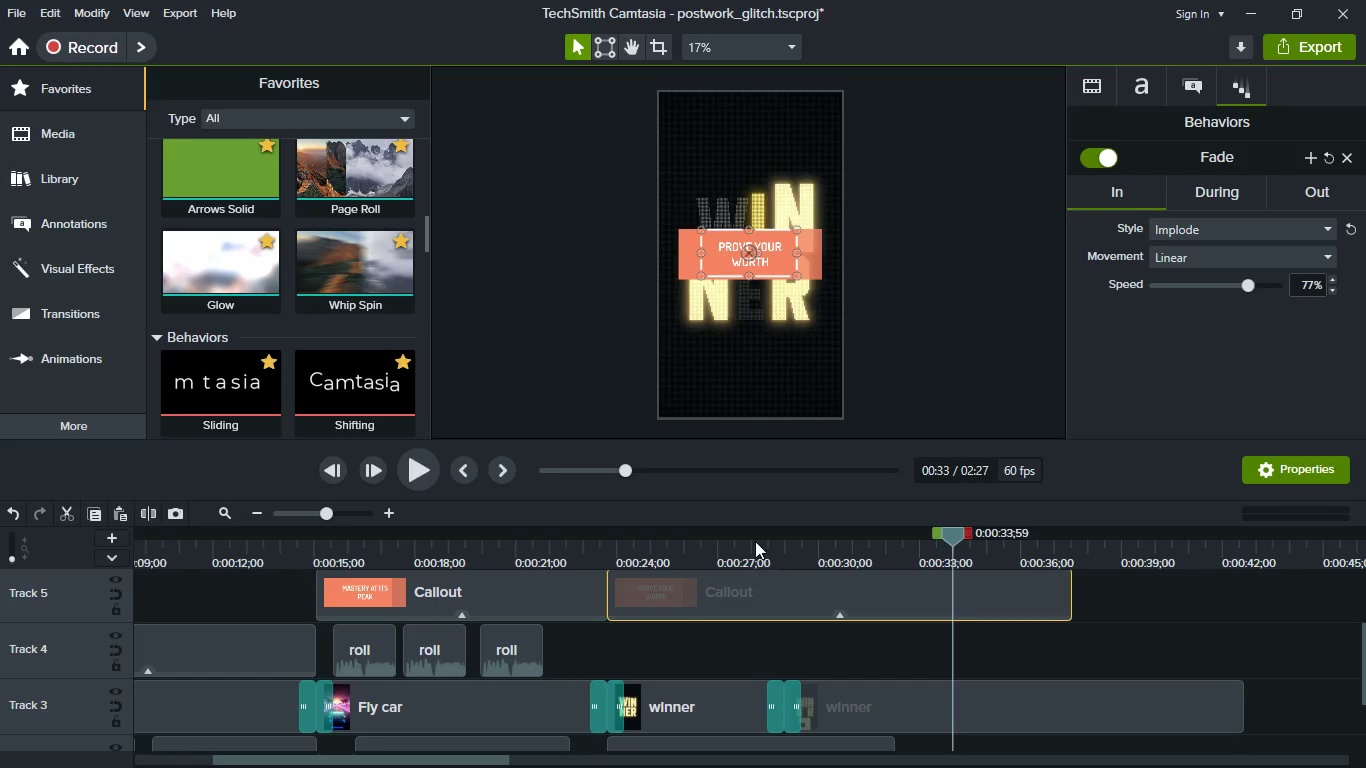 
left_click([755, 540])
 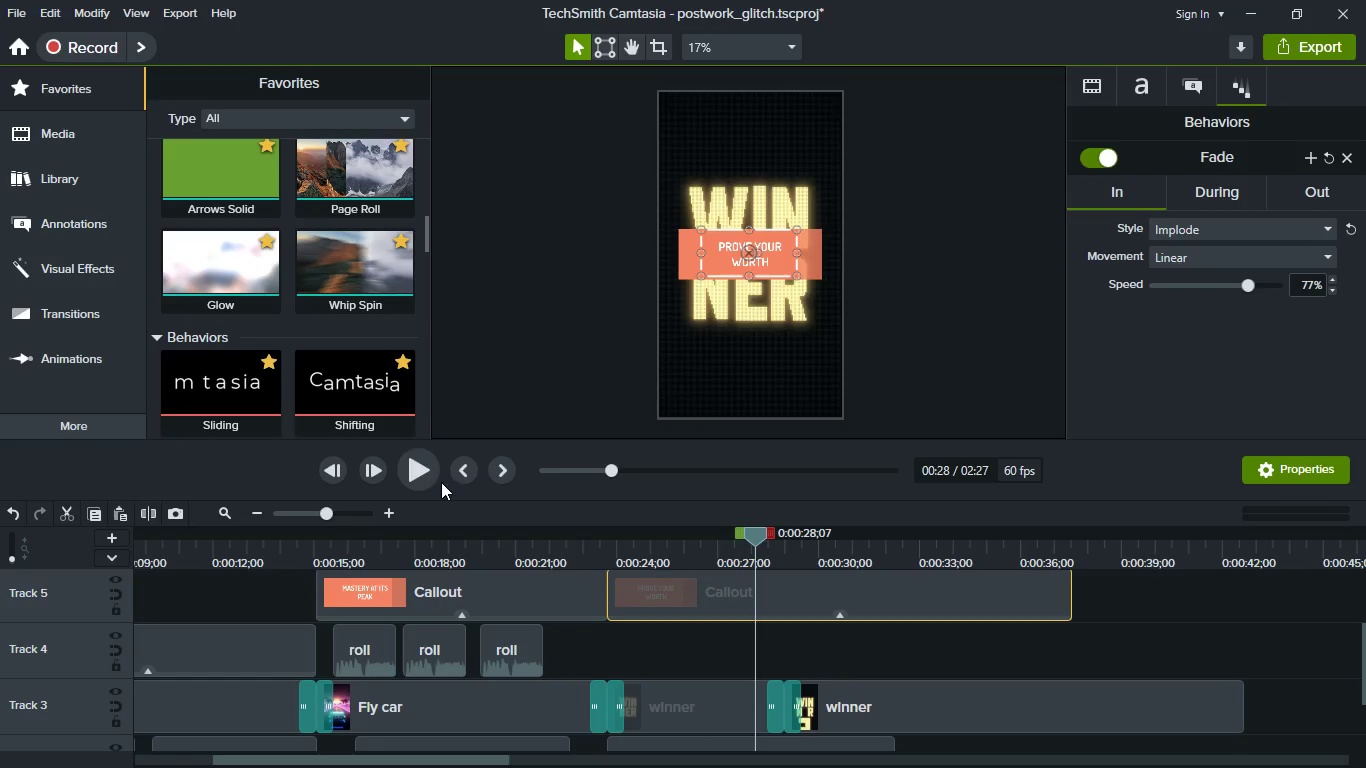 
left_click([412, 474])
 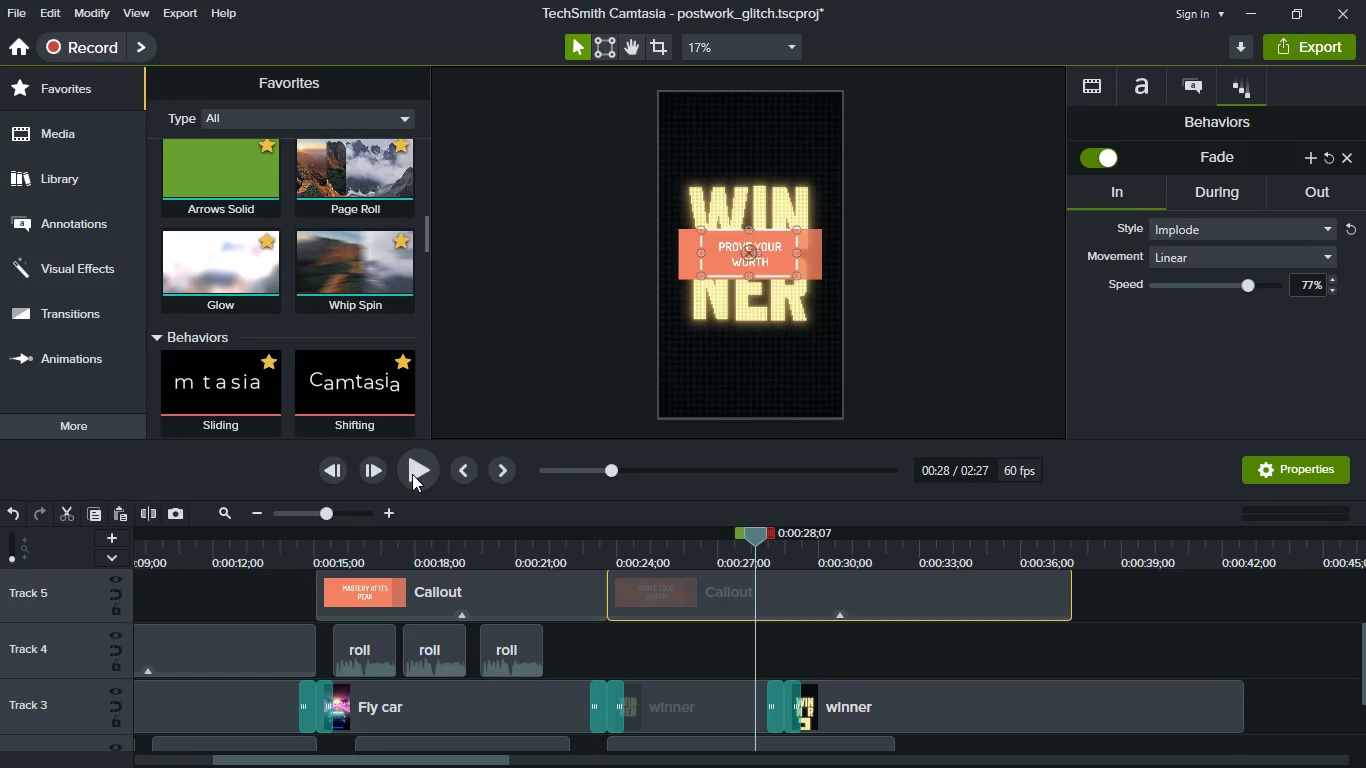 
key(Space)
 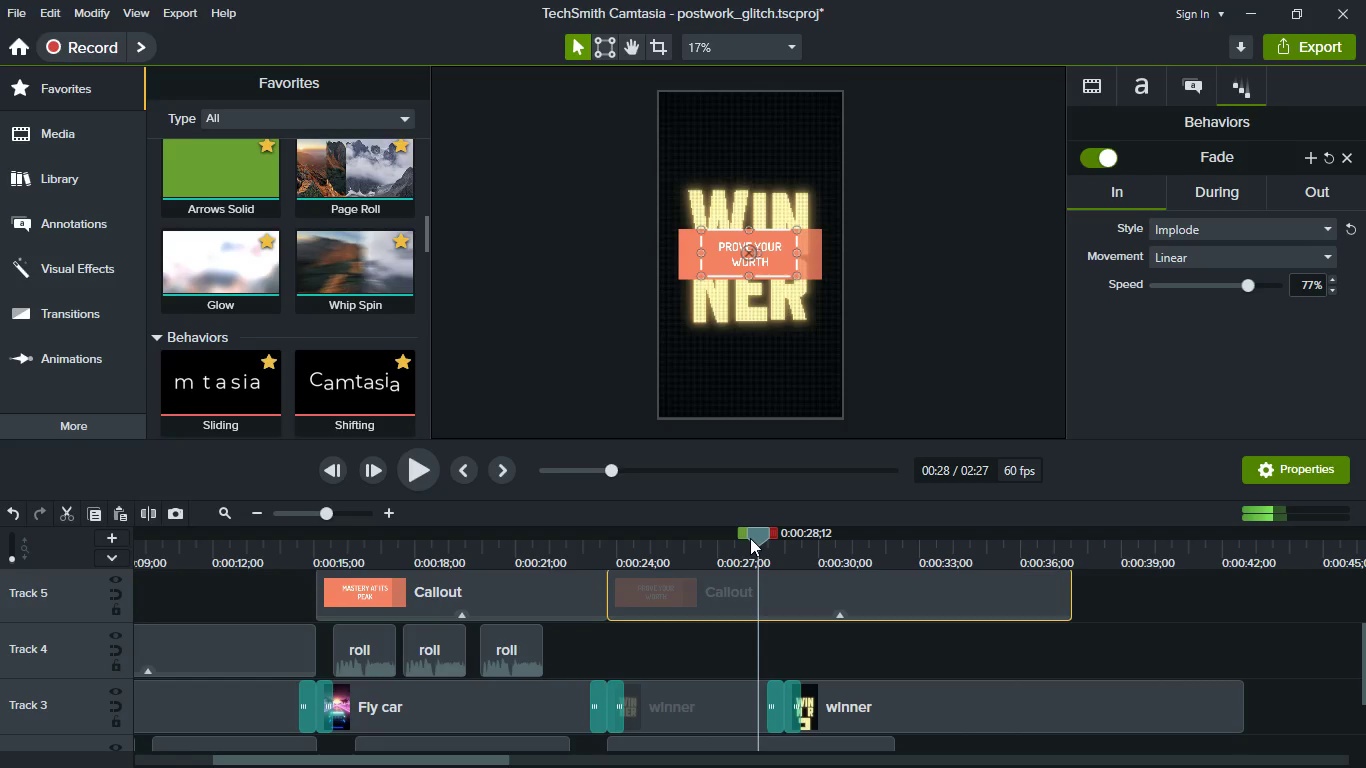 
left_click_drag(start_coordinate=[760, 536], to_coordinate=[617, 543])
 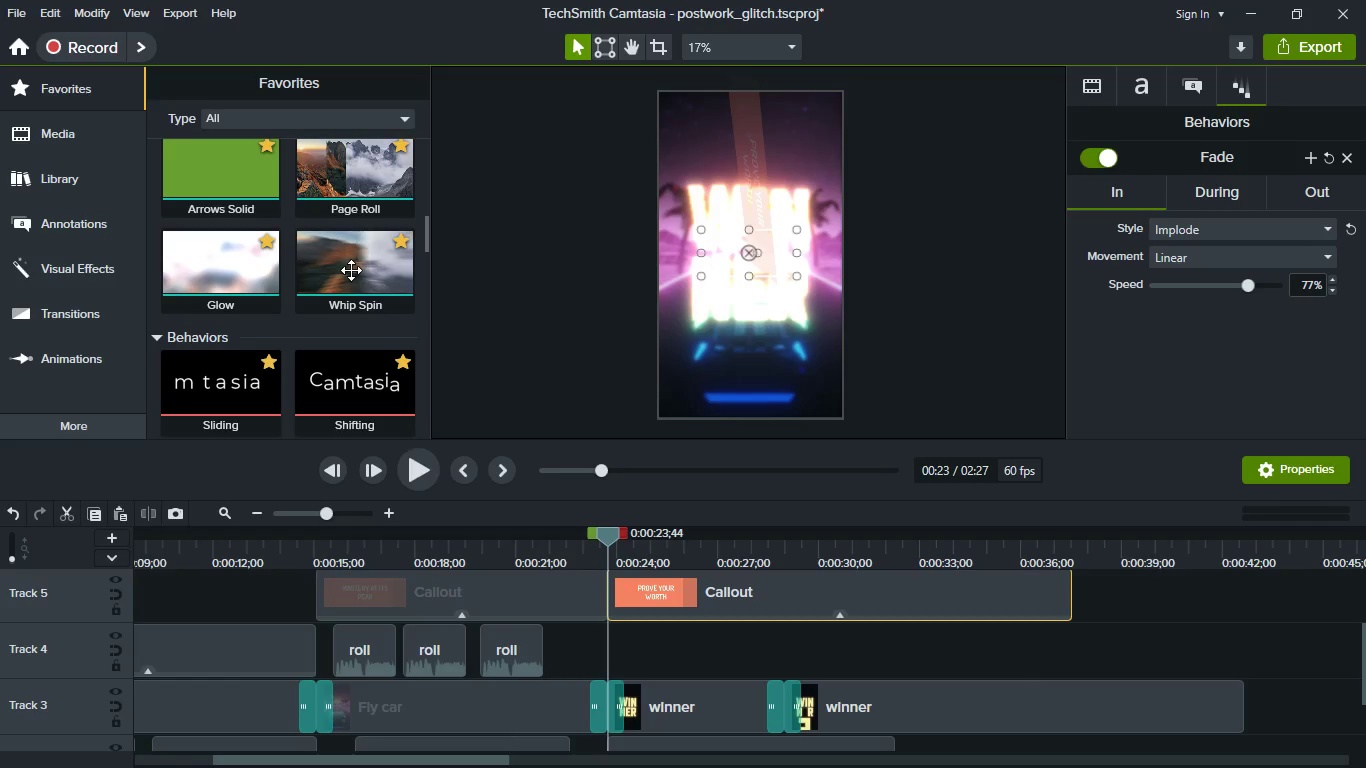 
scroll: coordinate [350, 309], scroll_direction: down, amount: 6.0
 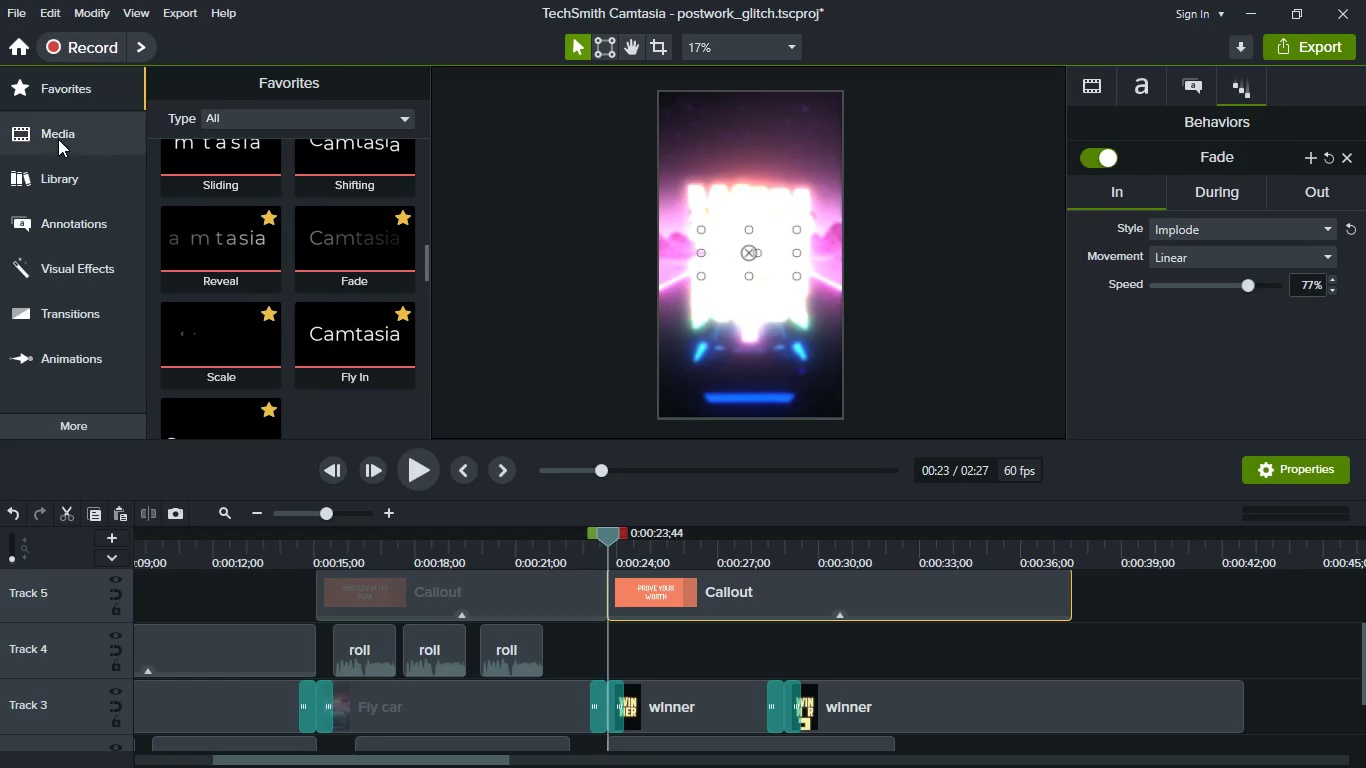 
left_click([58, 139])
 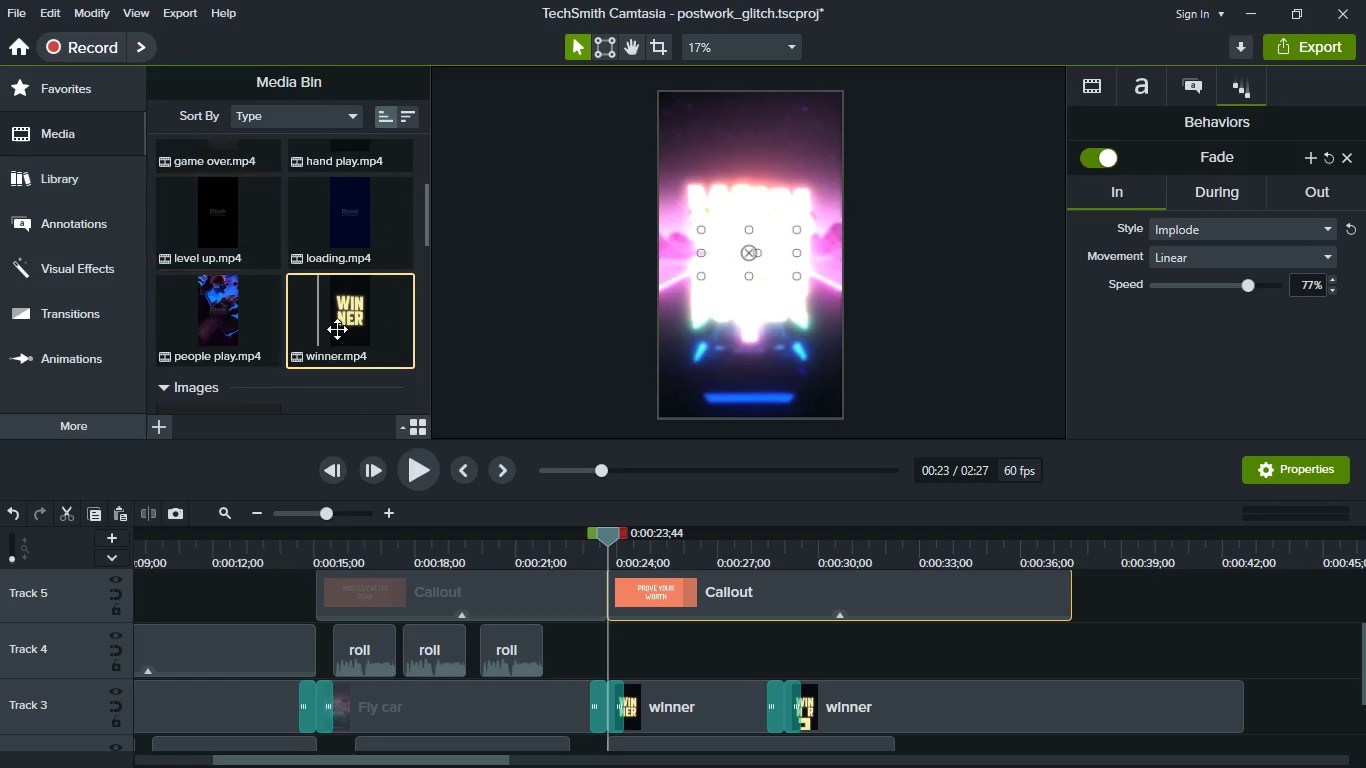 
scroll: coordinate [347, 336], scroll_direction: down, amount: 10.0
 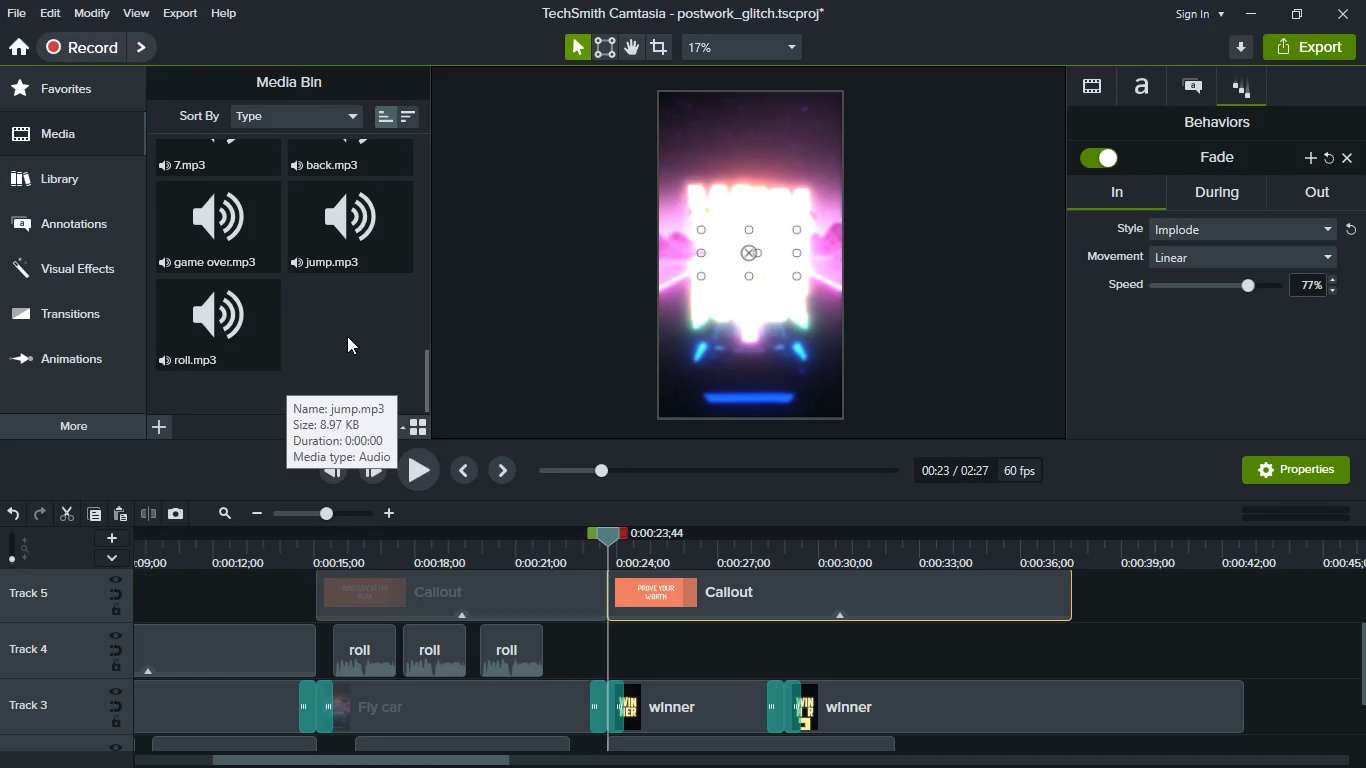 
scroll: coordinate [347, 336], scroll_direction: up, amount: 1.0
 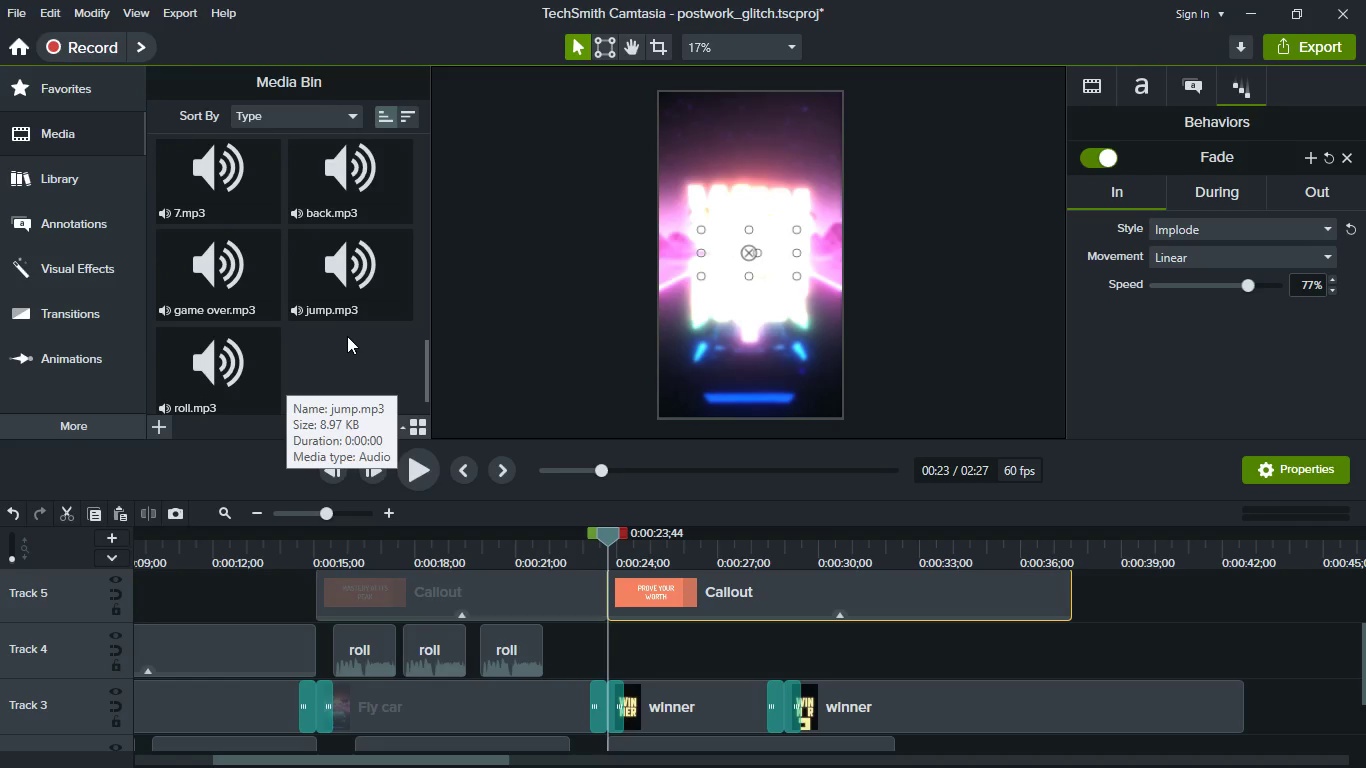 
scroll: coordinate [347, 336], scroll_direction: down, amount: 1.0
 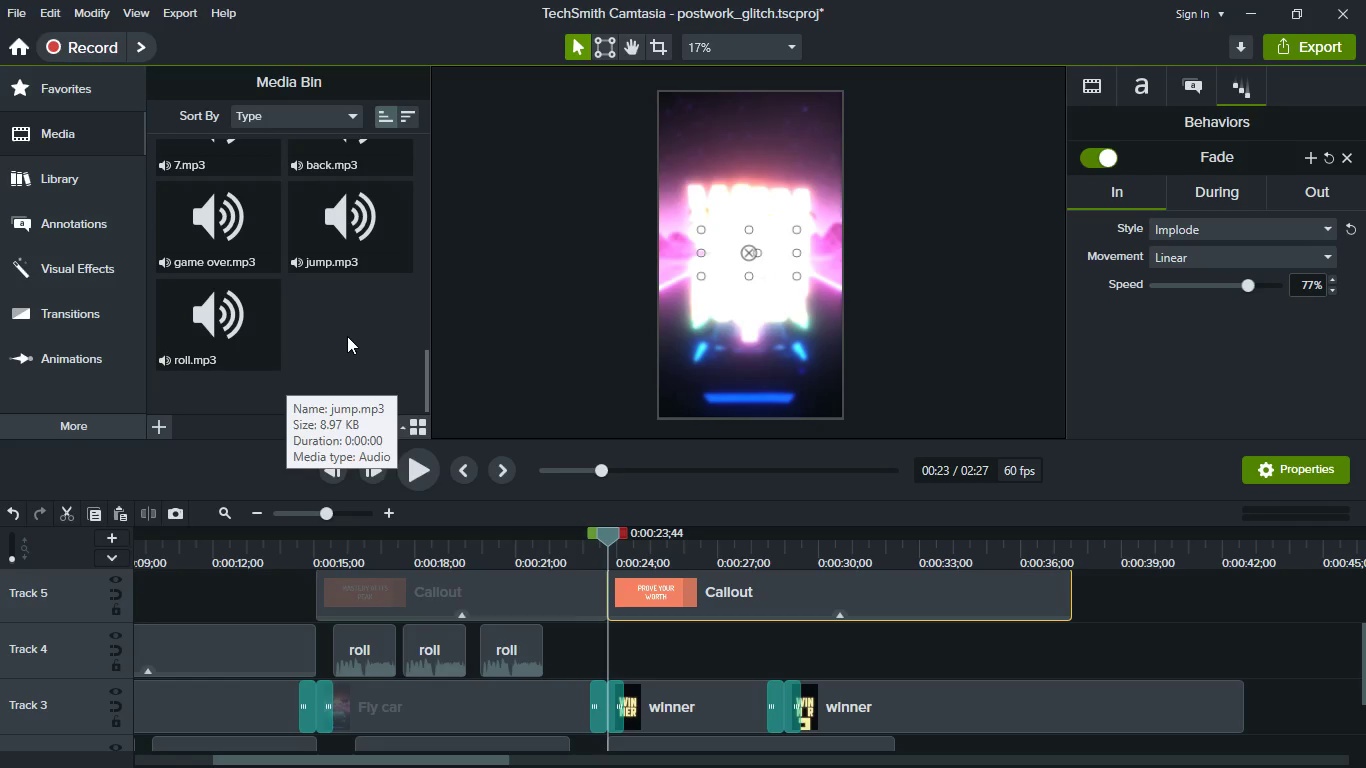 
scroll: coordinate [347, 336], scroll_direction: up, amount: 1.0
 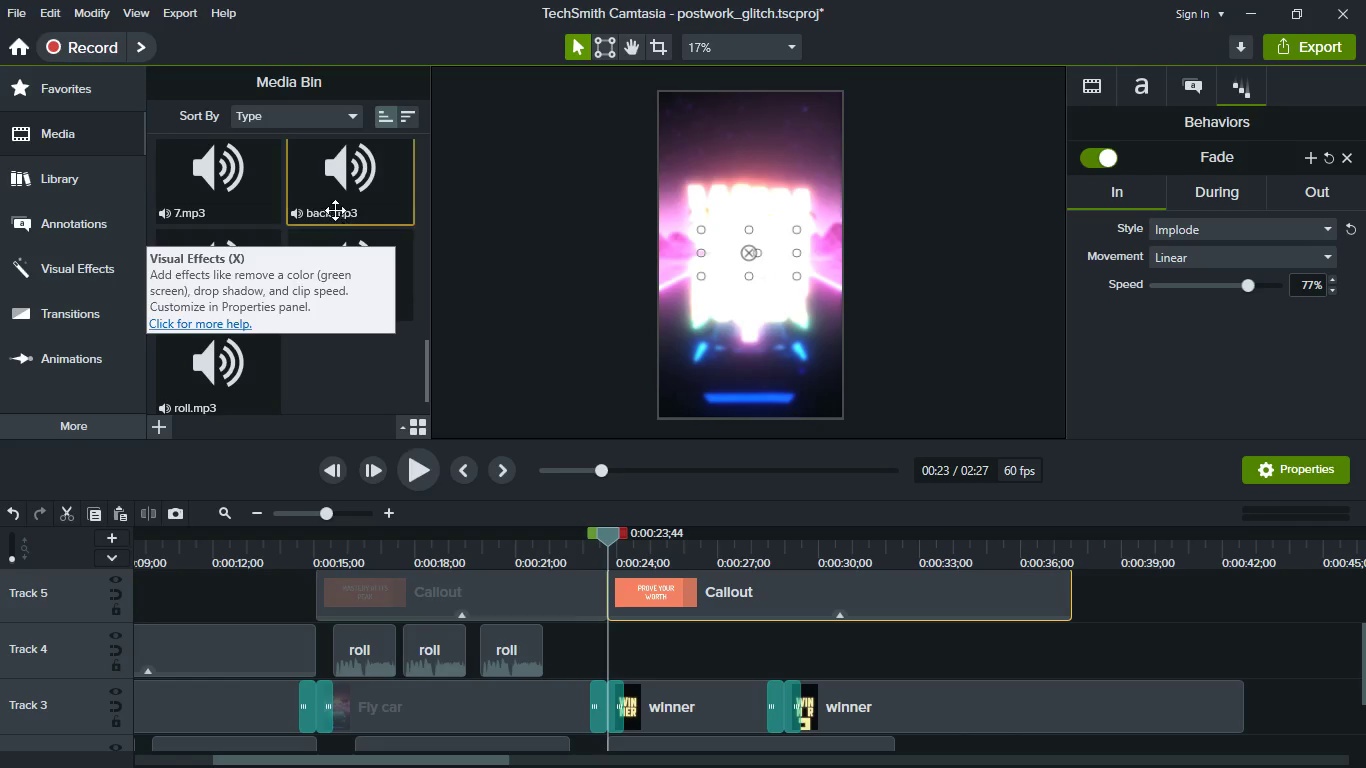 
left_click_drag(start_coordinate=[216, 272], to_coordinate=[631, 657])
 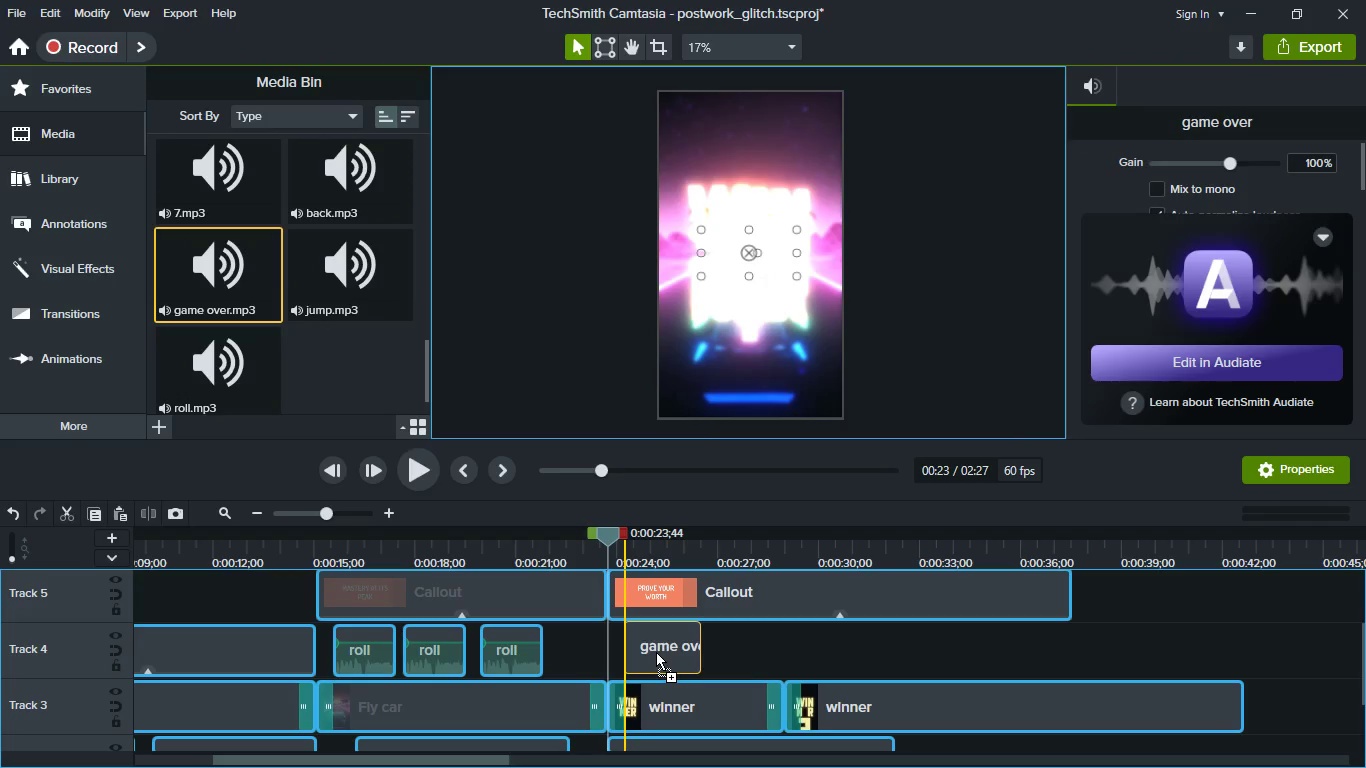 
left_click_drag(start_coordinate=[656, 652], to_coordinate=[639, 652])
 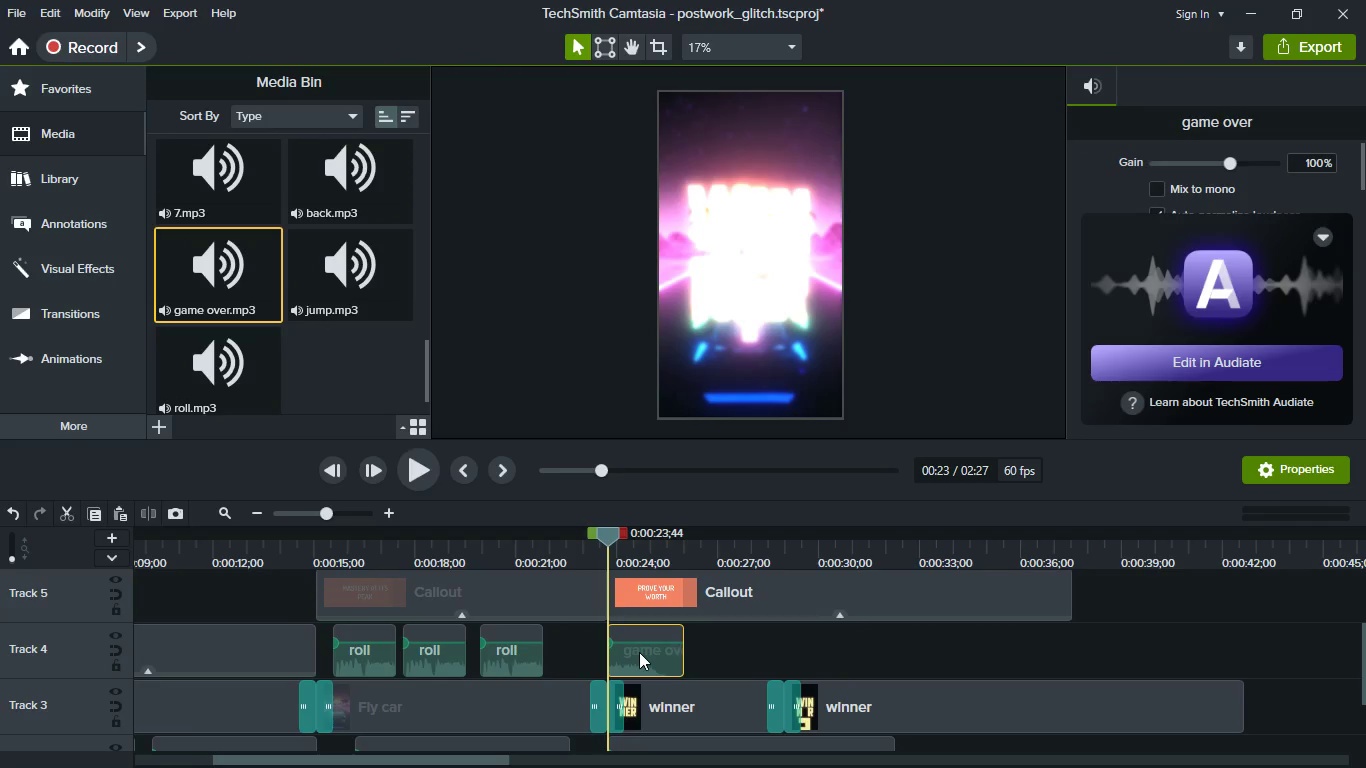 
key(Space)
 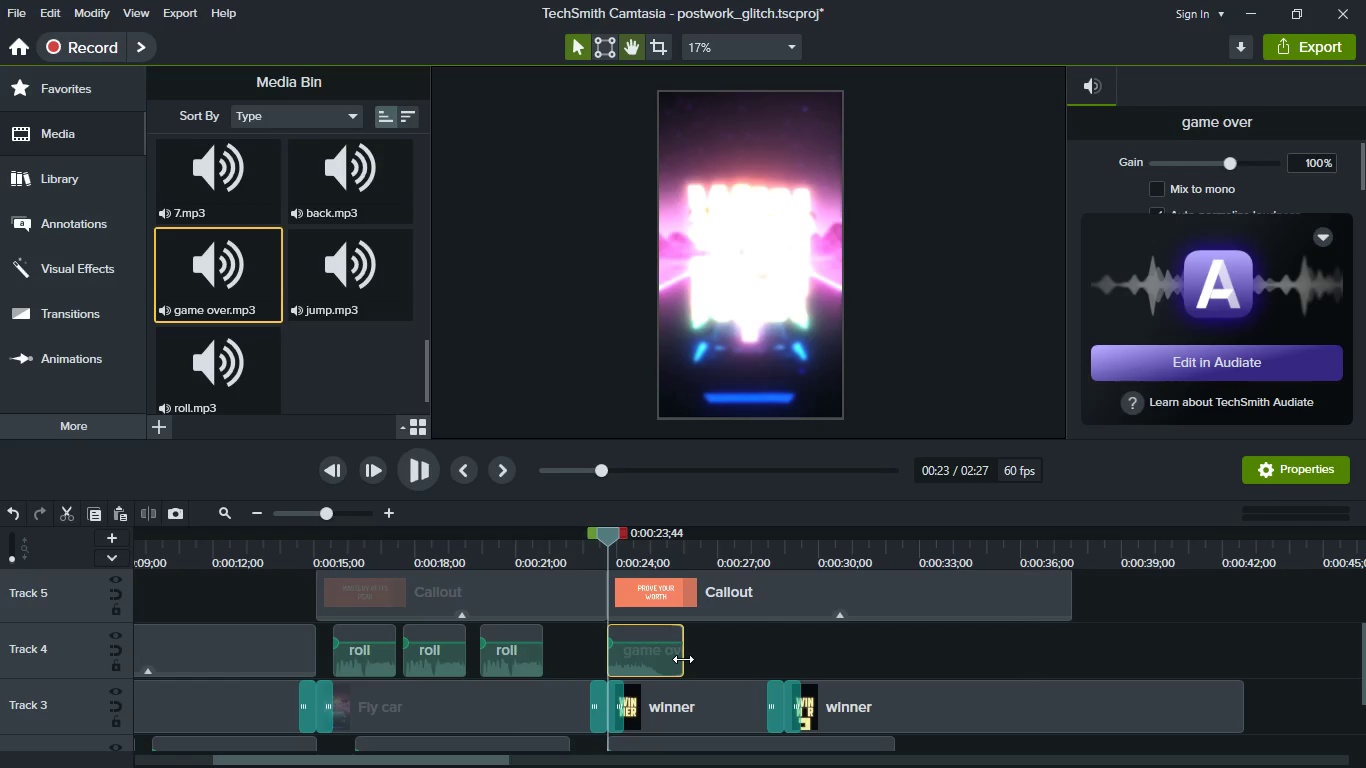 
key(Space)
 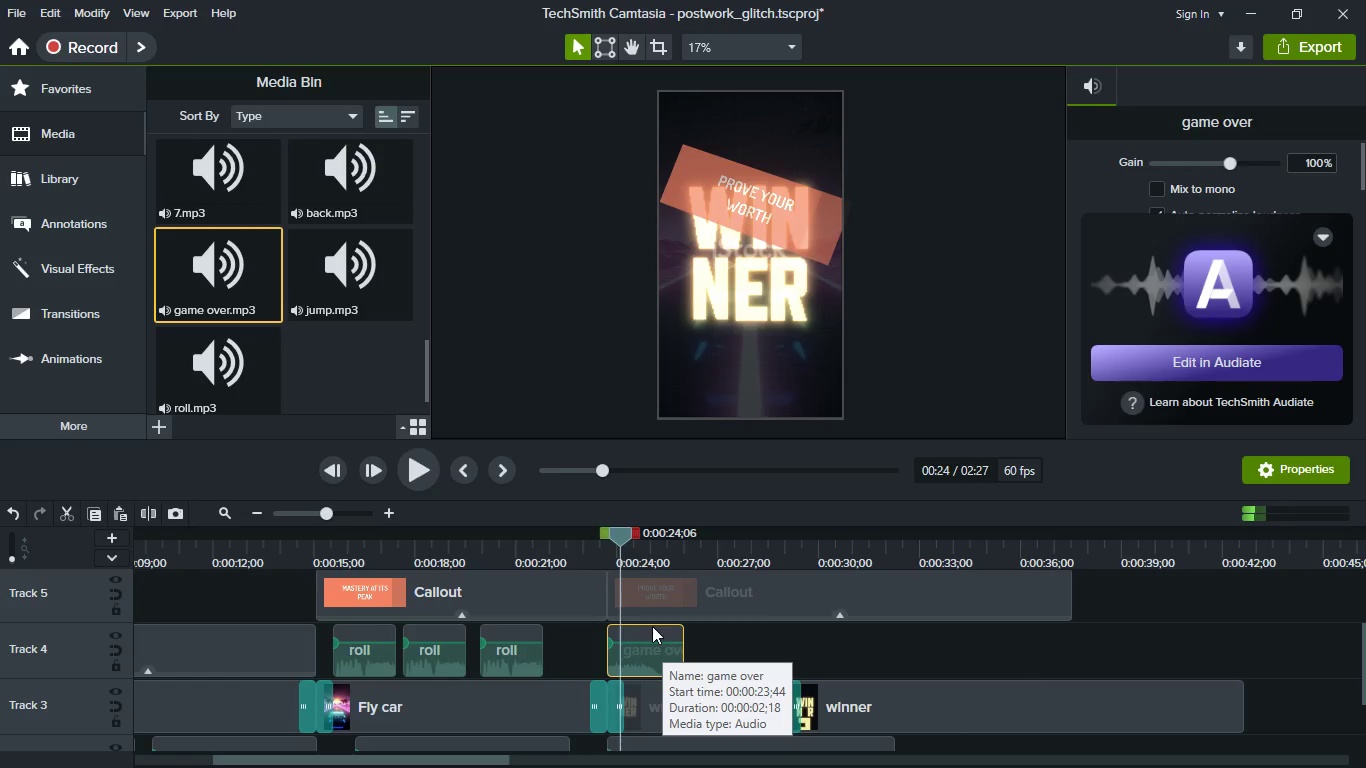 
left_click_drag(start_coordinate=[654, 644], to_coordinate=[654, 653])
 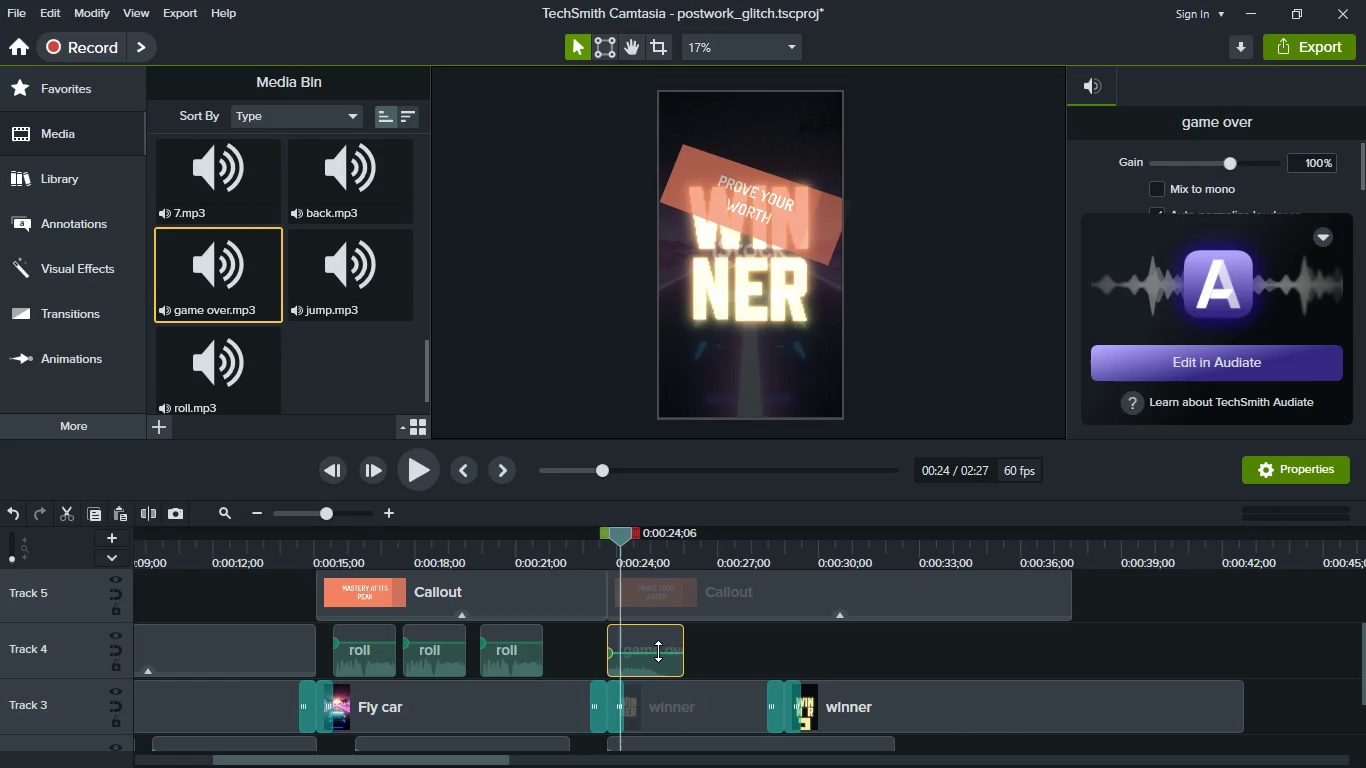 
key(Space)
 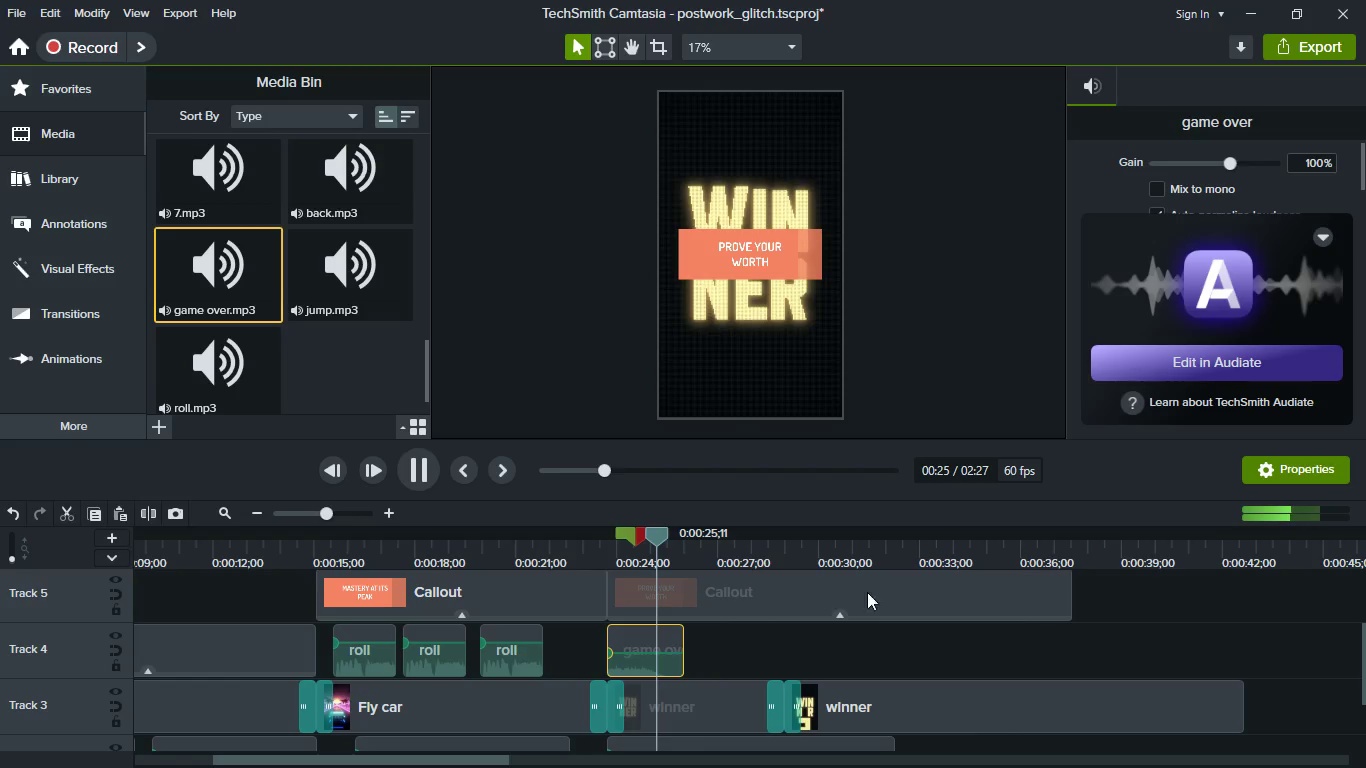 
key(Space)
 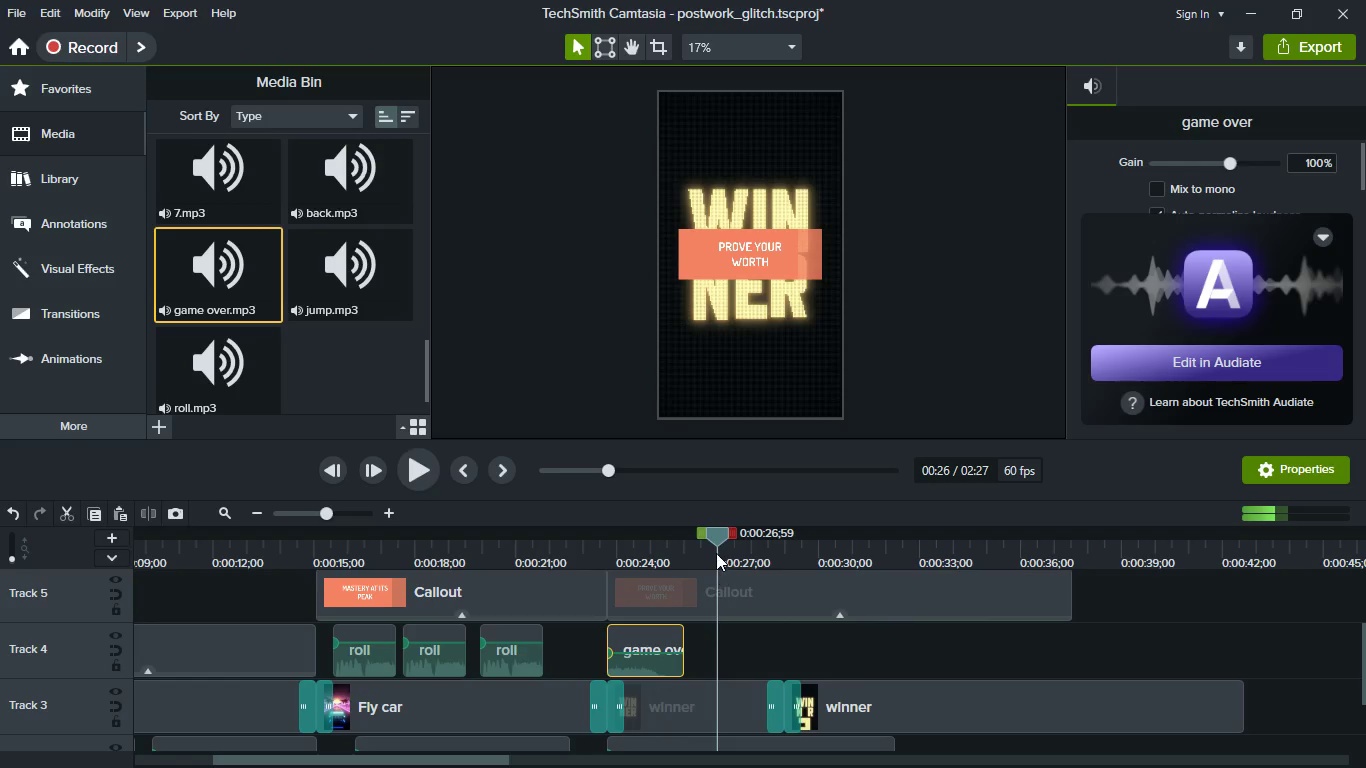 
left_click_drag(start_coordinate=[716, 536], to_coordinate=[676, 533])
 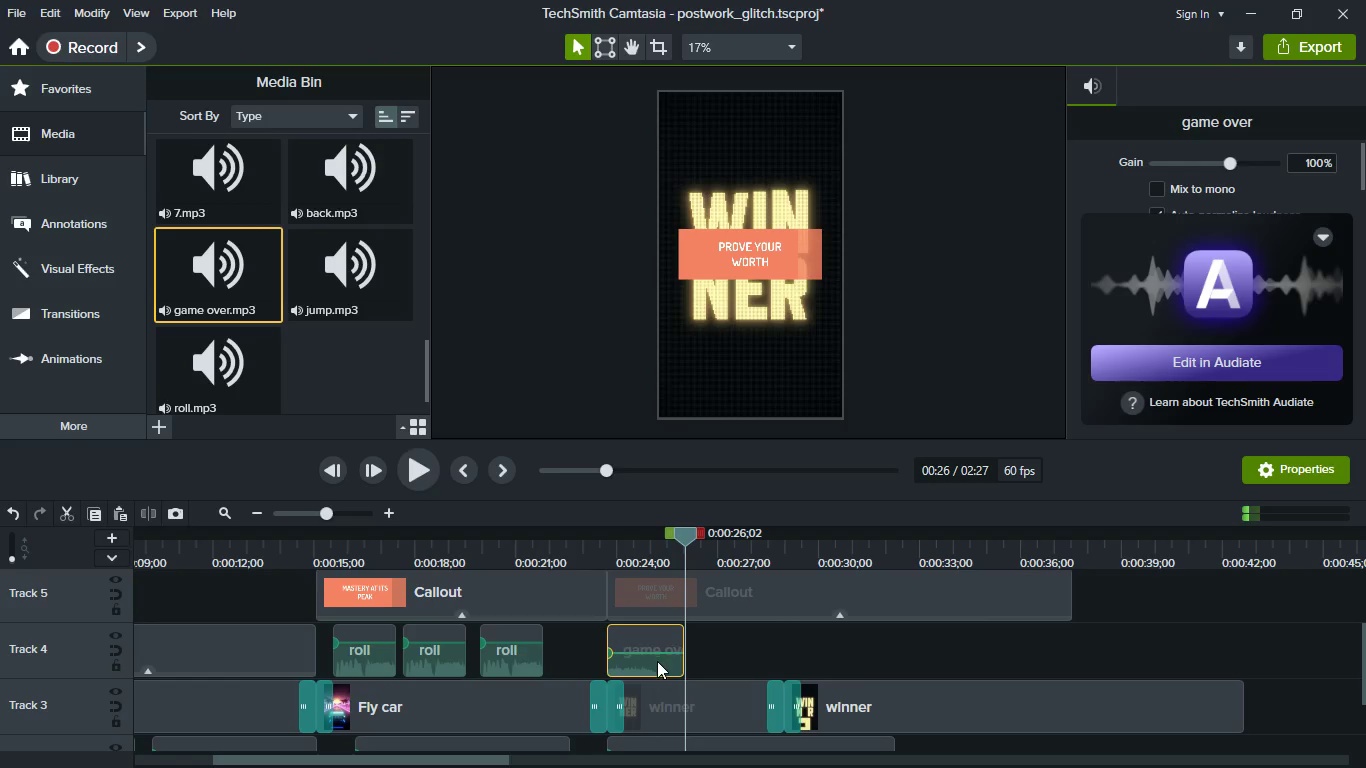 
key(Control+C)
 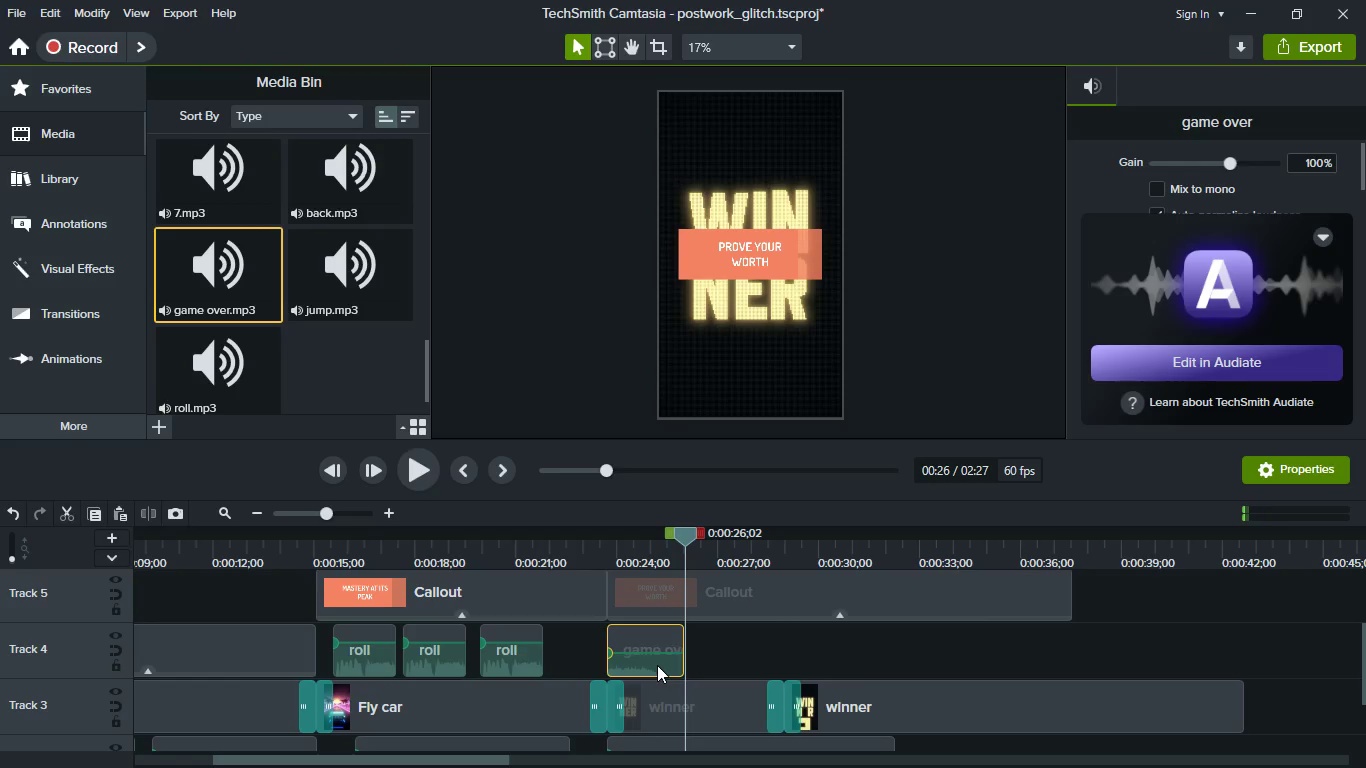 
key(Control+V)
 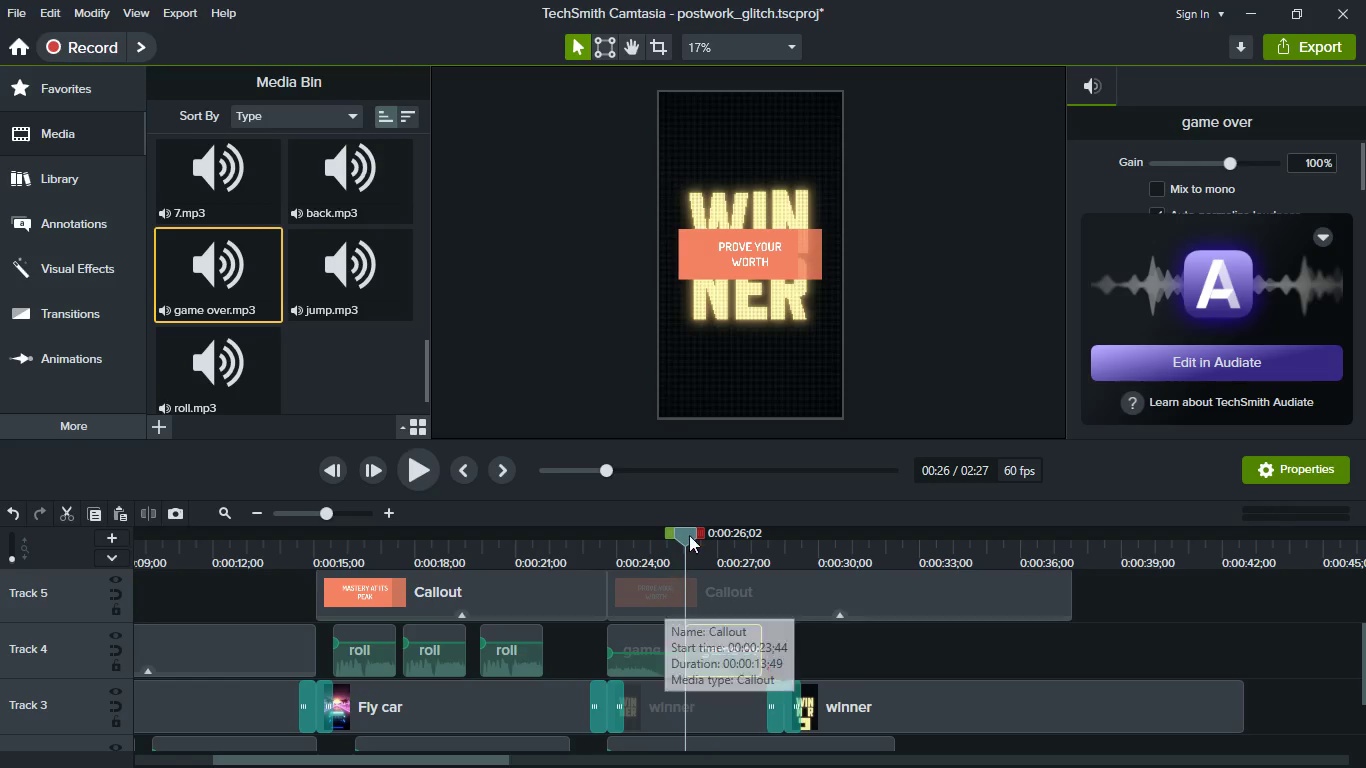 
left_click_drag(start_coordinate=[689, 533], to_coordinate=[776, 555])
 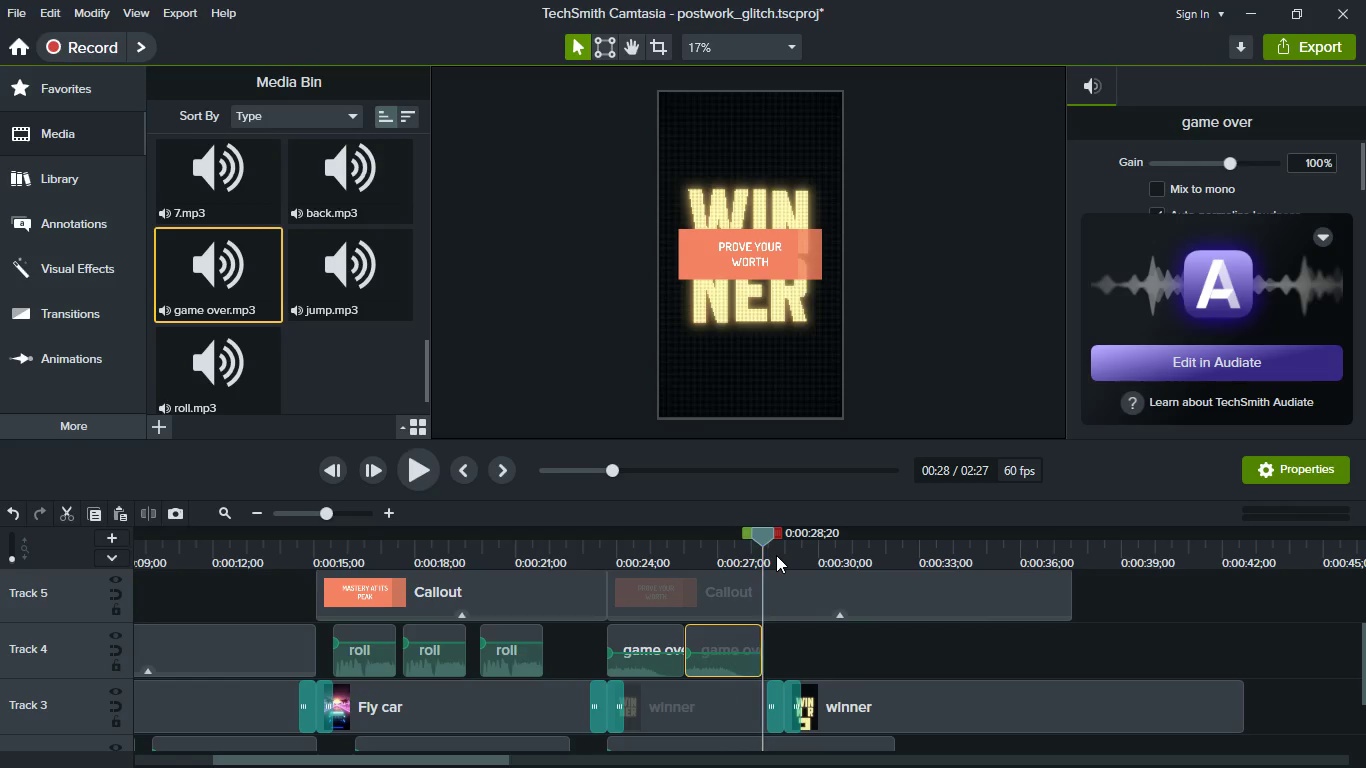 
key(Control+V)
 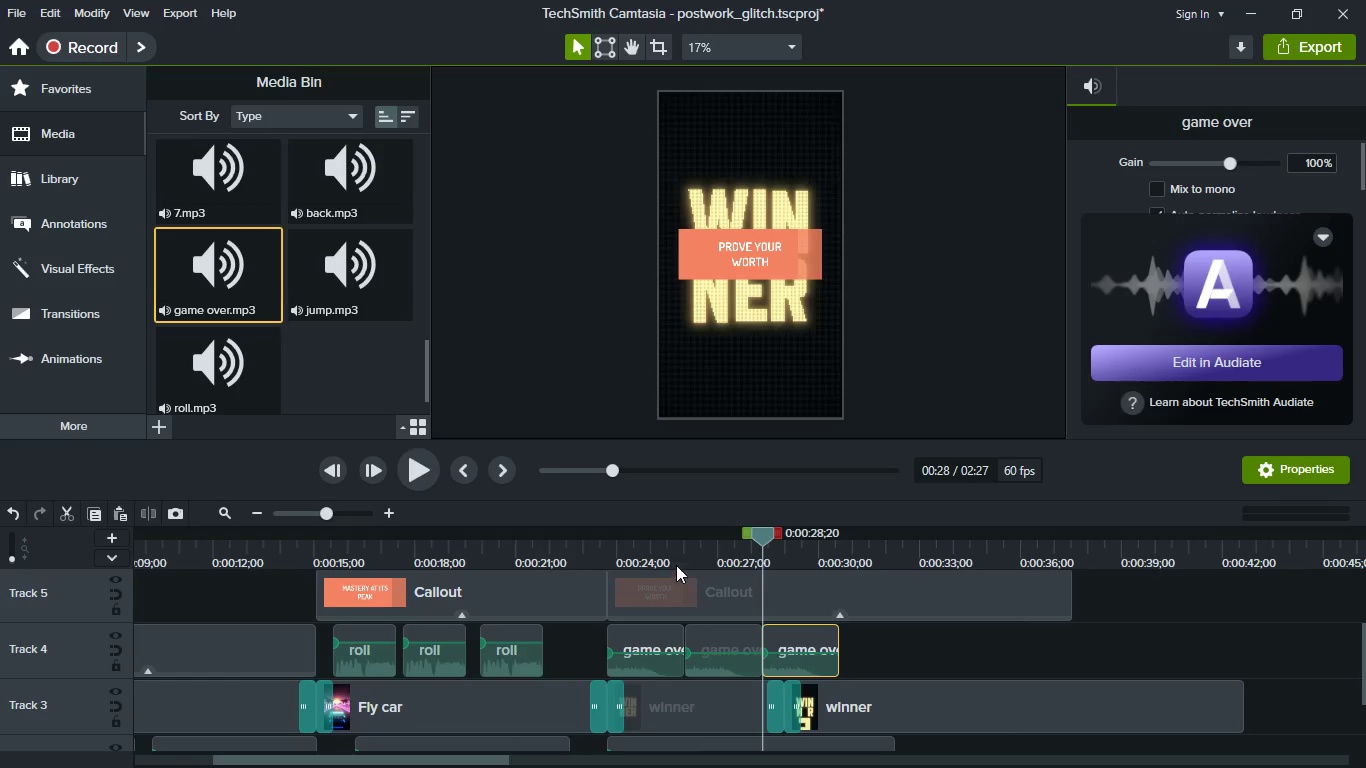 
left_click([658, 549])
 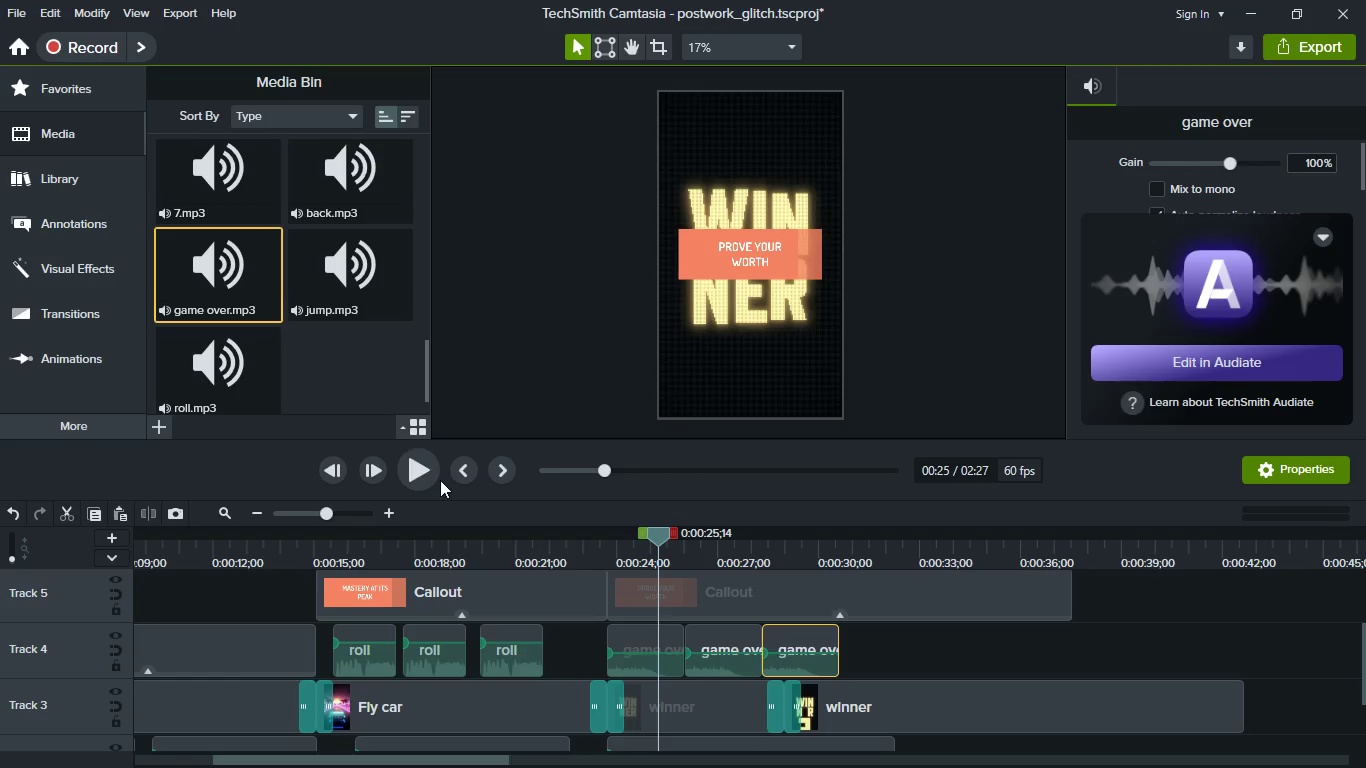 
left_click([432, 477])
 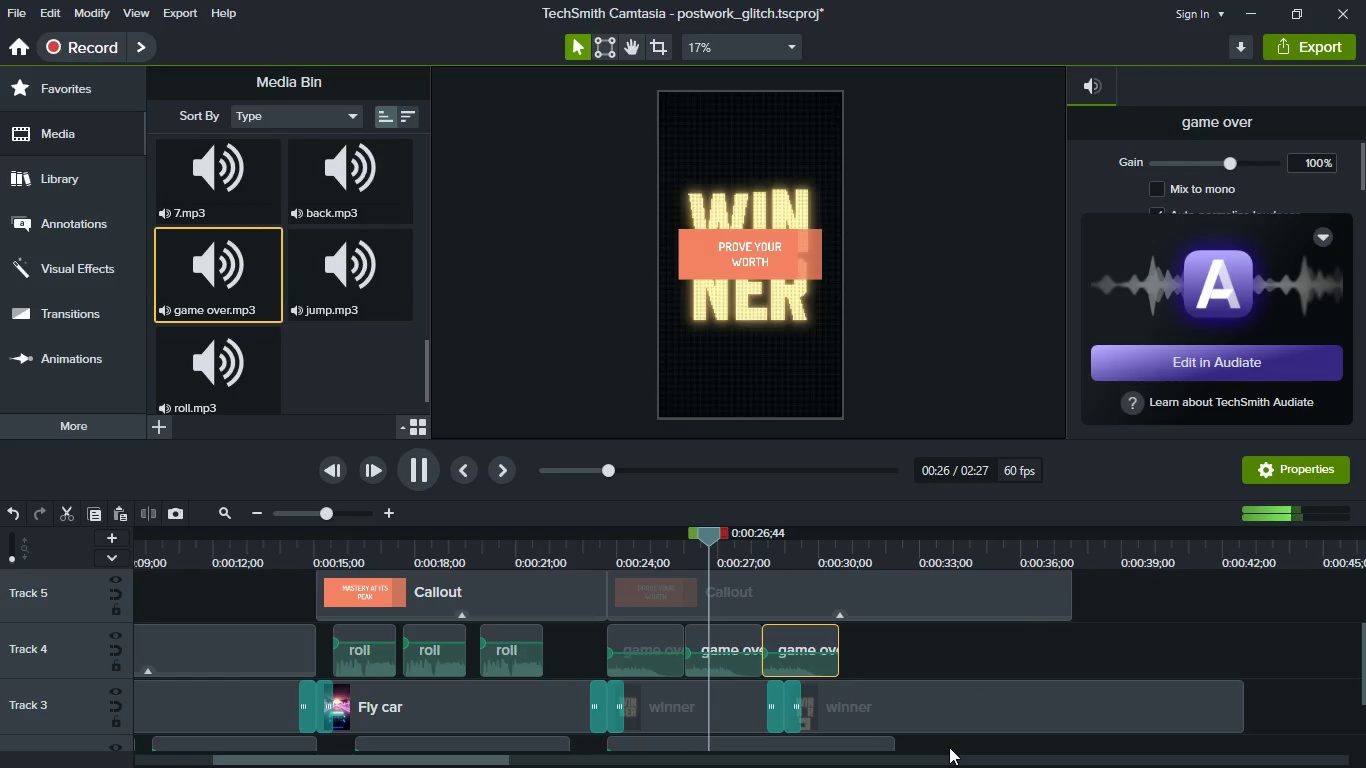 
hold_key(key=ShiftLeft, duration=0.94)
scroll: coordinate [915, 661], scroll_direction: down, amount: 1.0
 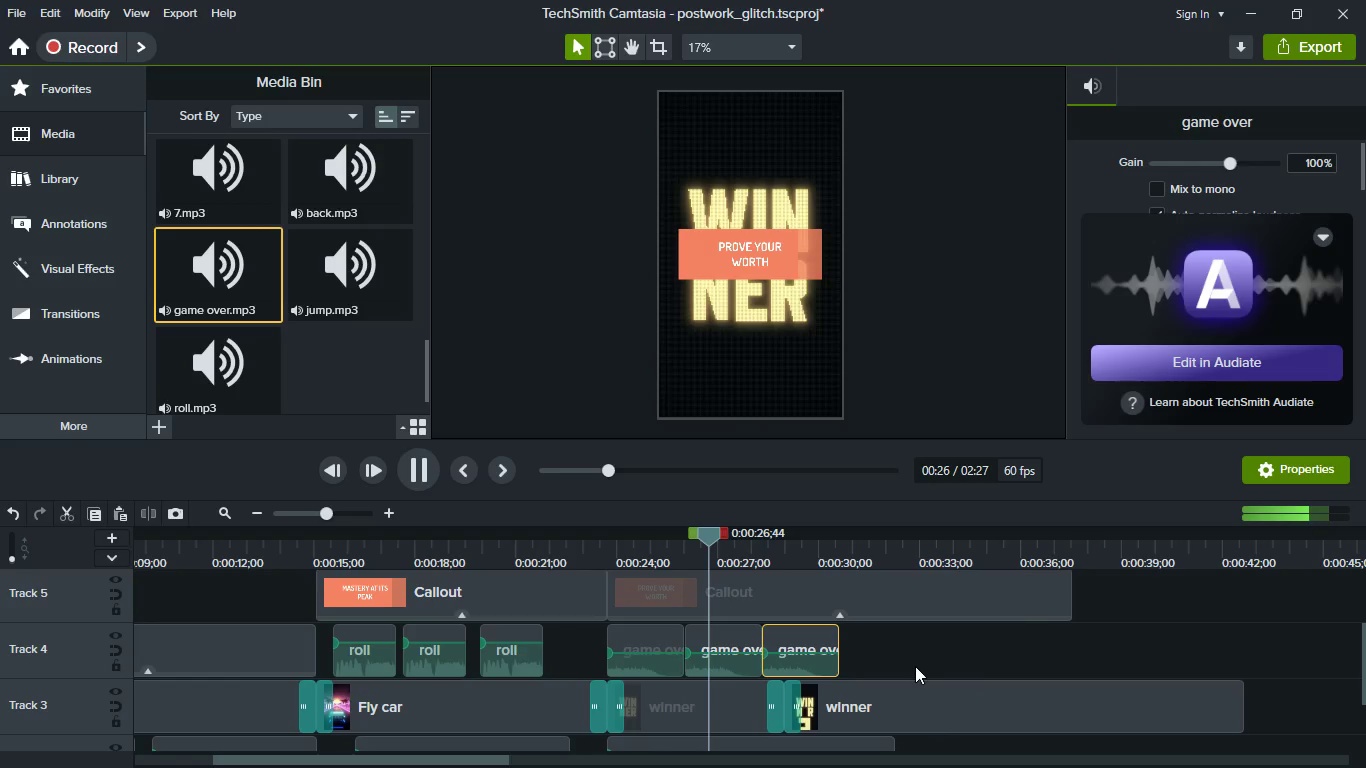 
key(Space)
 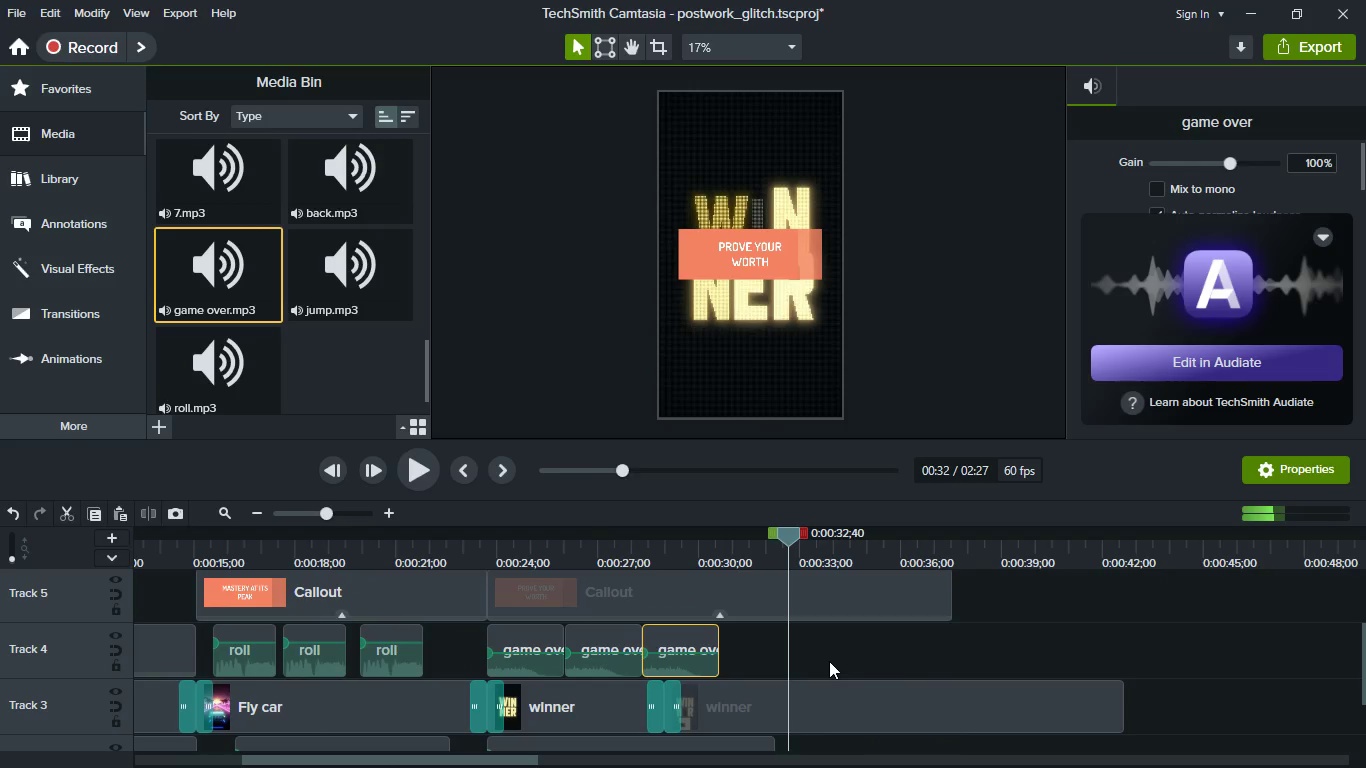 
key(Space)
 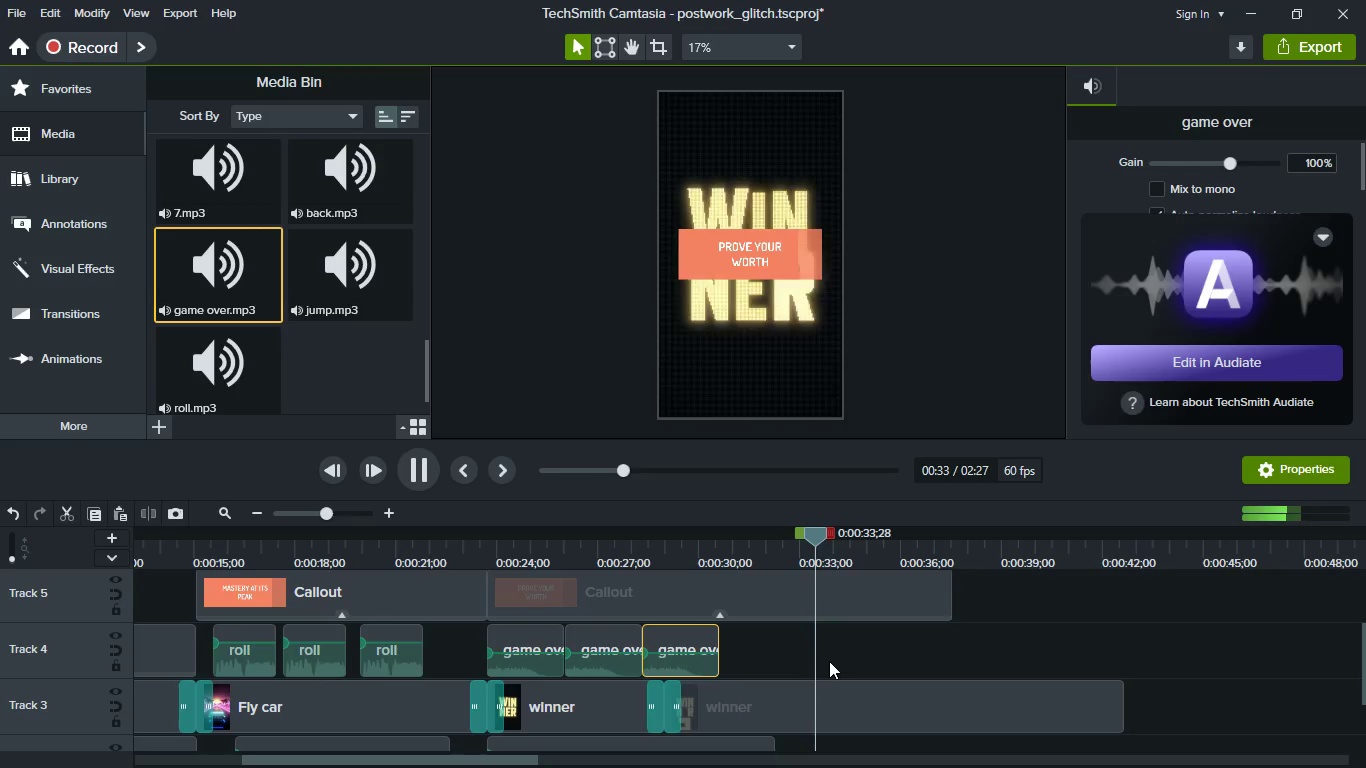 
key(Space)
 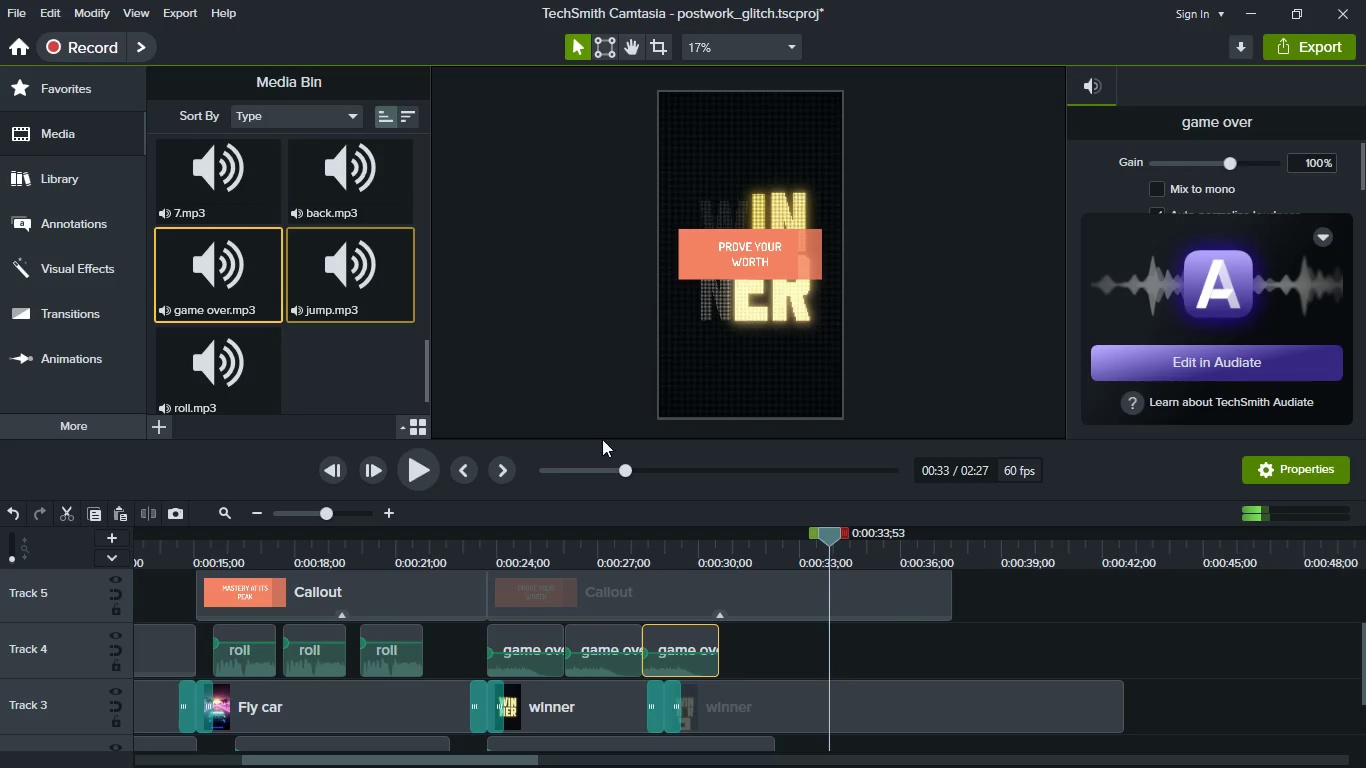 
scroll: coordinate [816, 672], scroll_direction: up, amount: 1.0
 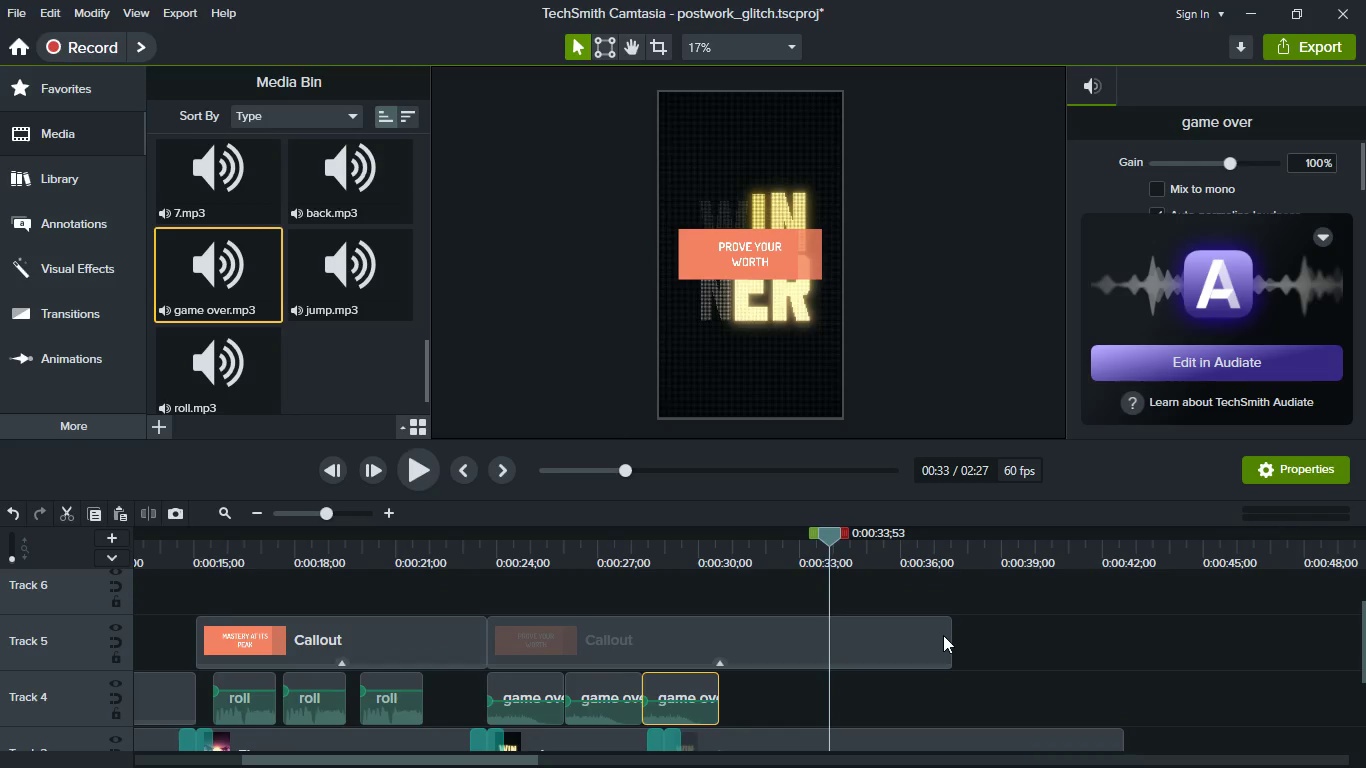 
left_click_drag(start_coordinate=[946, 637], to_coordinate=[834, 641])
 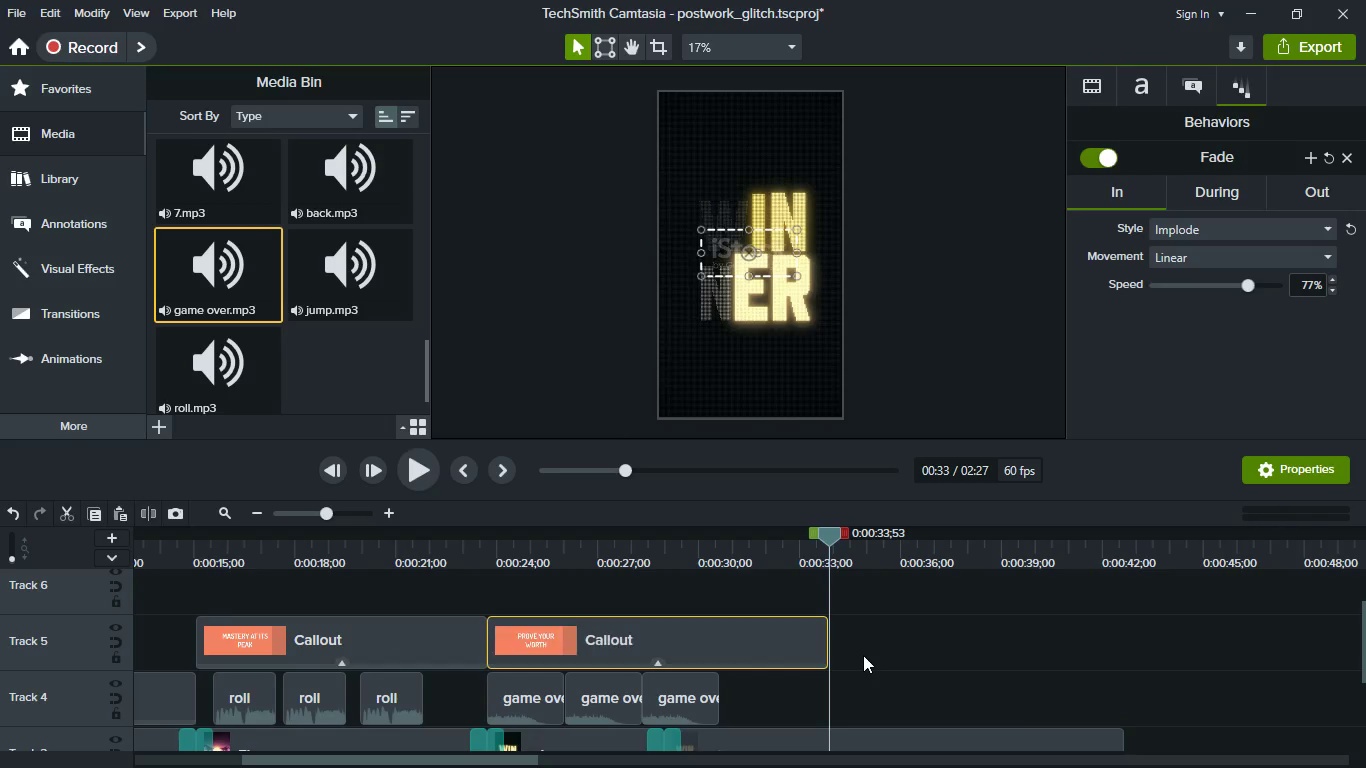 
scroll: coordinate [863, 655], scroll_direction: down, amount: 3.0
 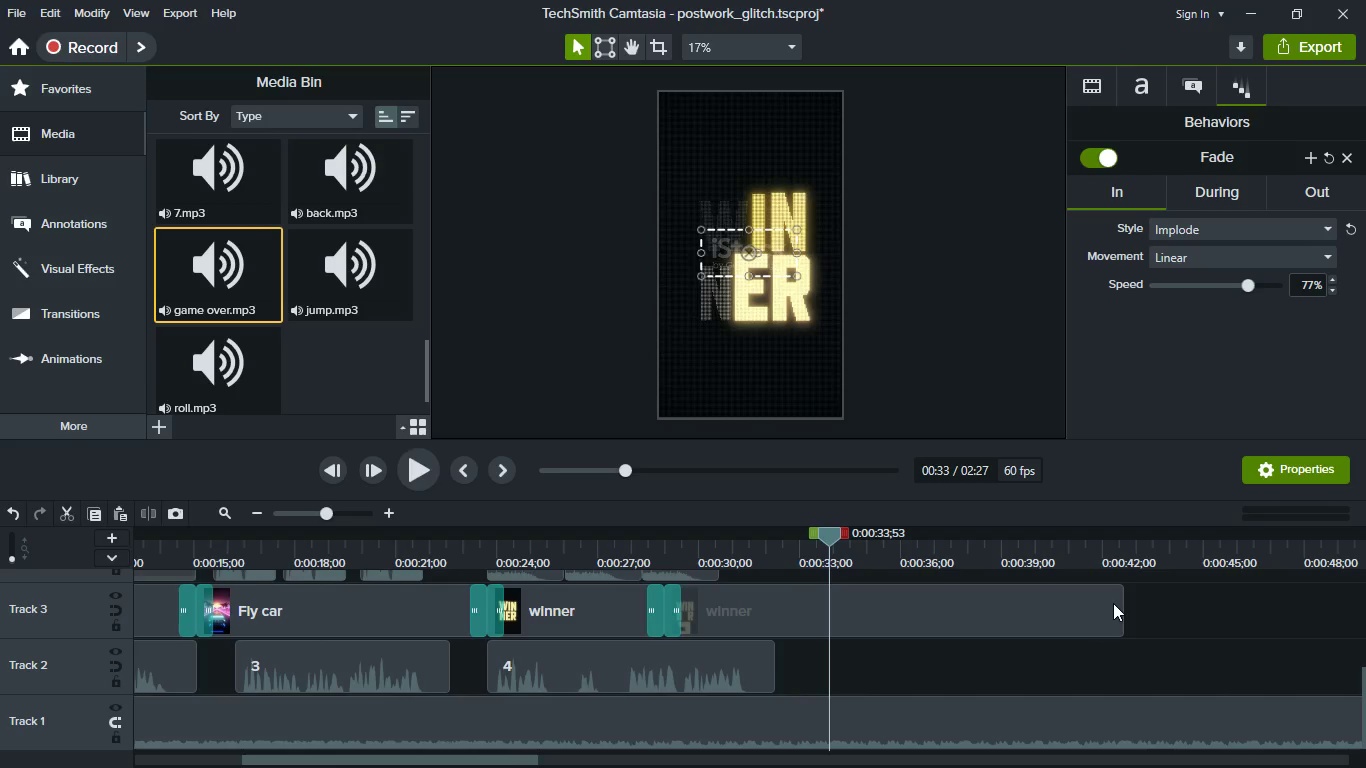 
left_click_drag(start_coordinate=[1121, 609], to_coordinate=[837, 610])
 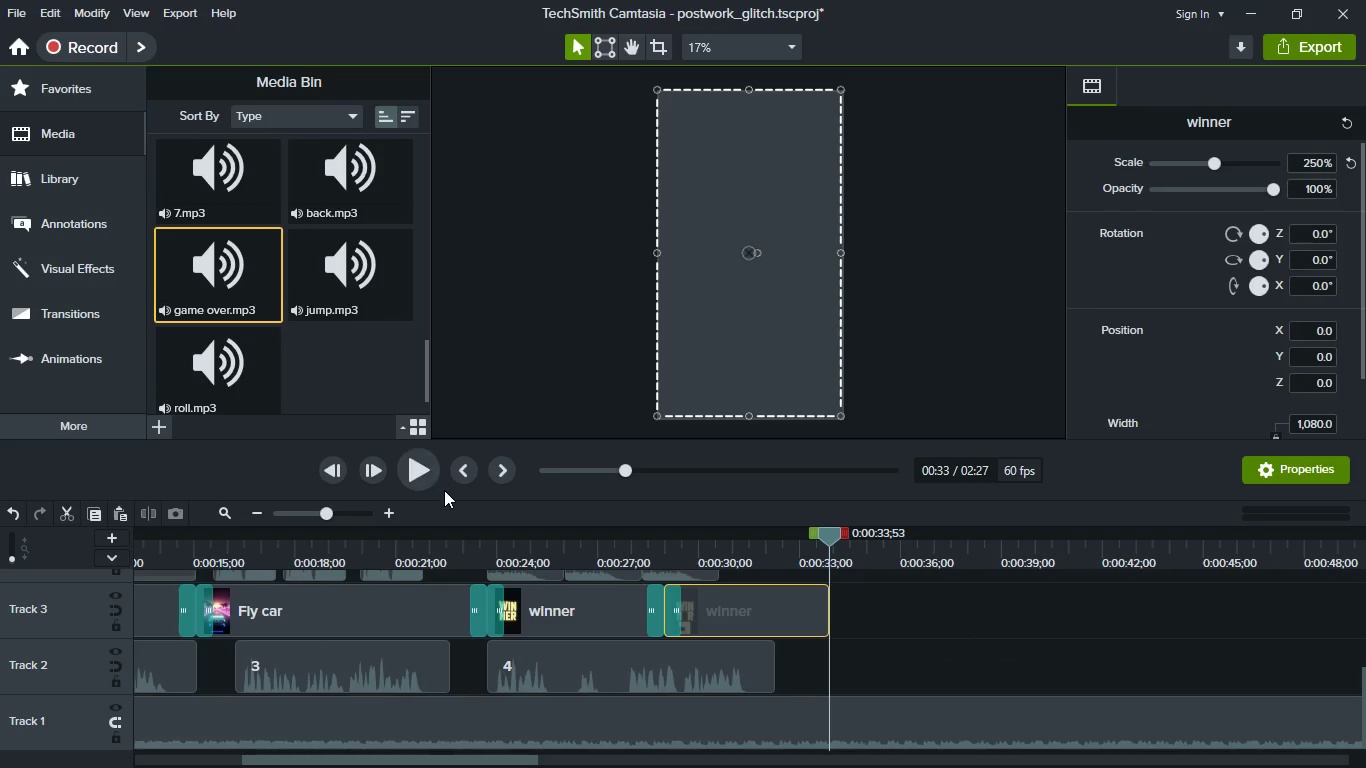 
scroll: coordinate [353, 365], scroll_direction: none, amount: 0.0
 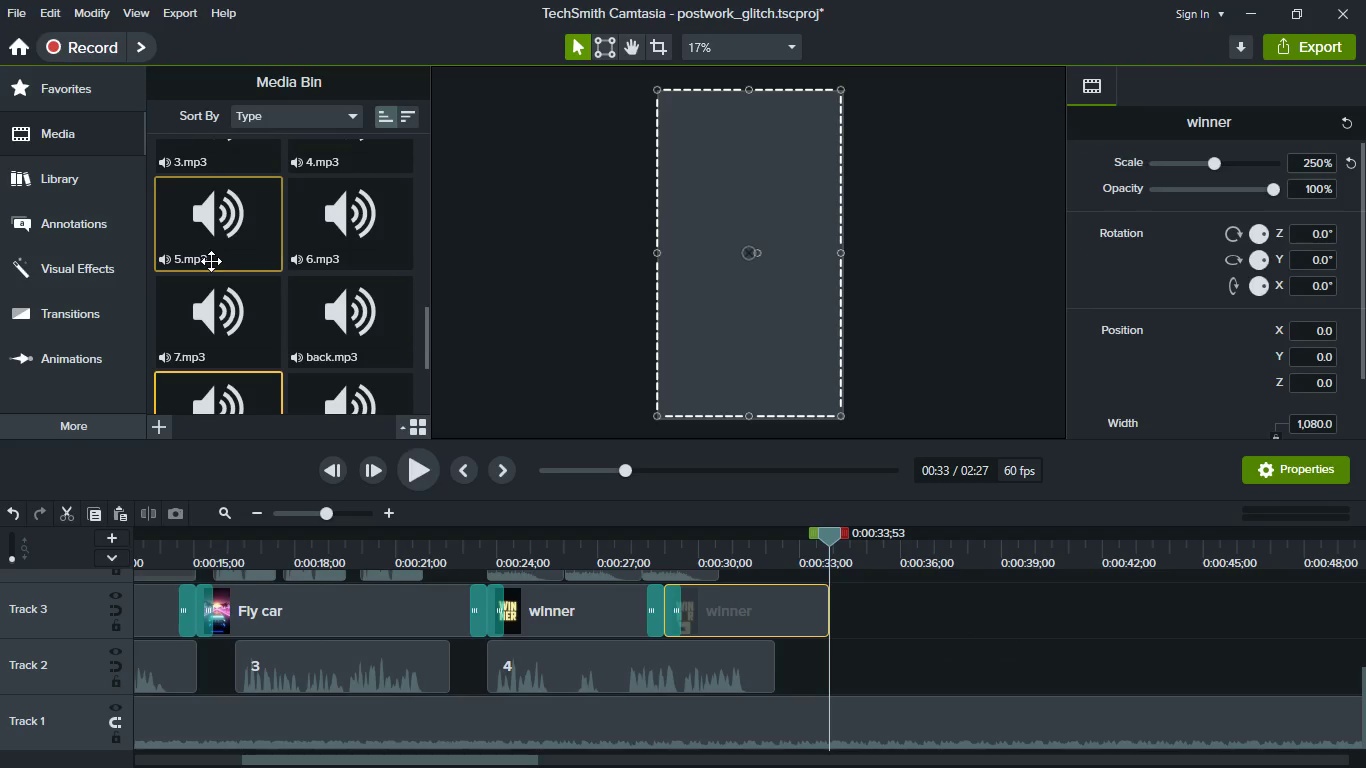 
left_click_drag(start_coordinate=[206, 255], to_coordinate=[845, 678])
 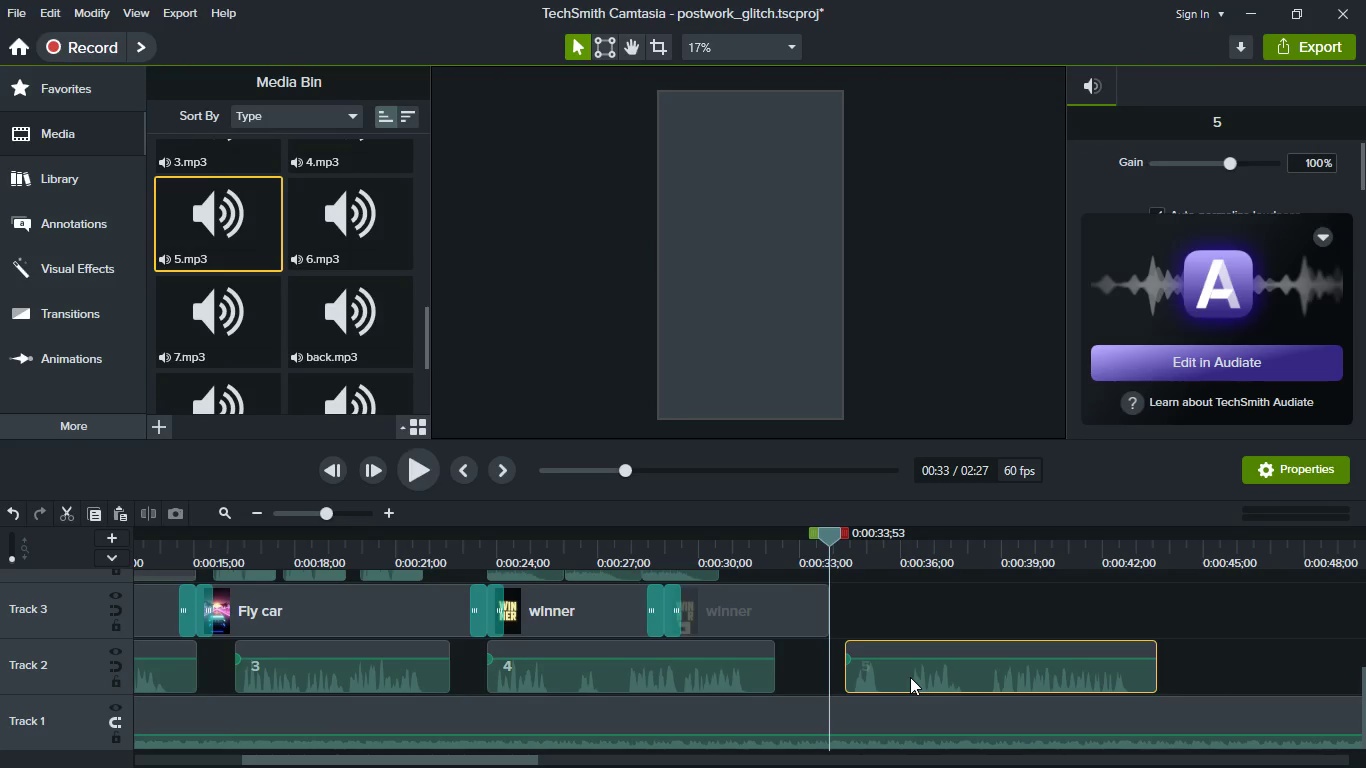 
left_click_drag(start_coordinate=[910, 677], to_coordinate=[897, 675])
 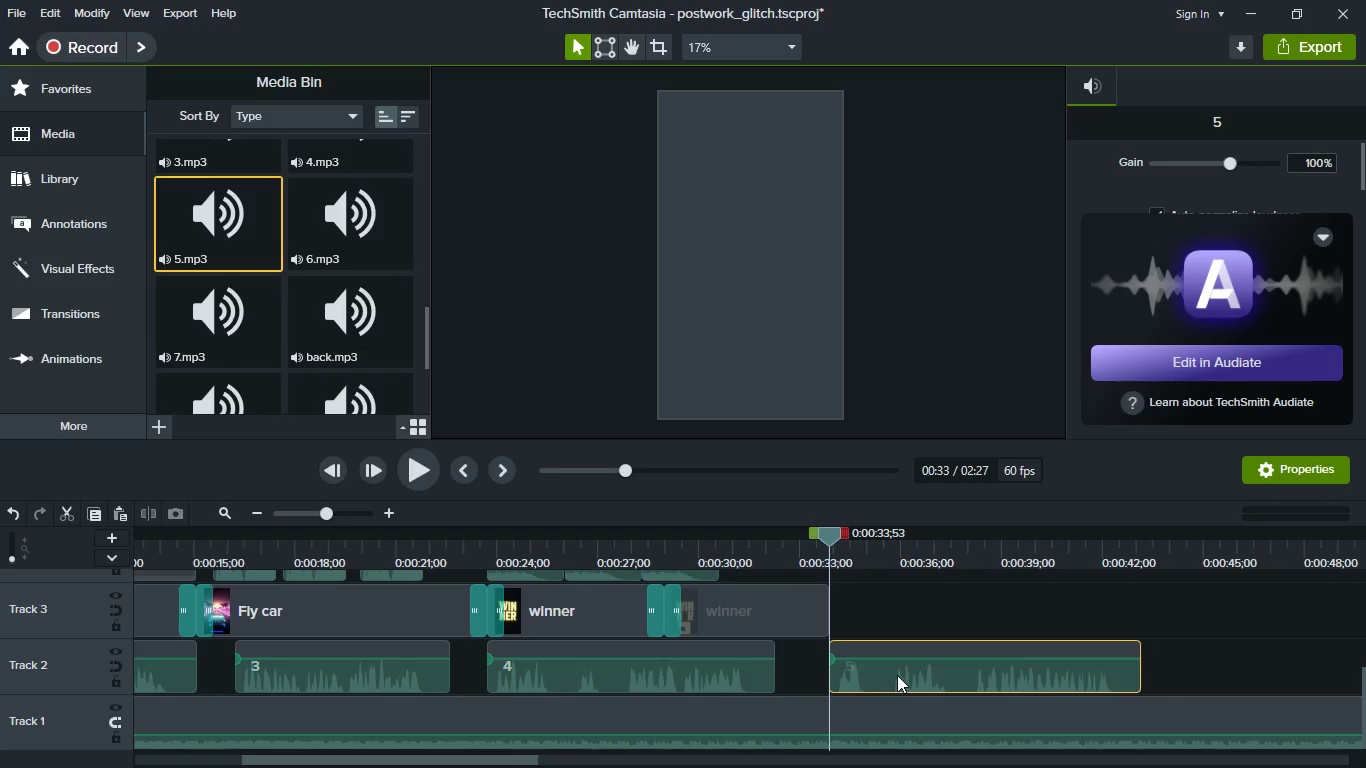 
key(Space)
 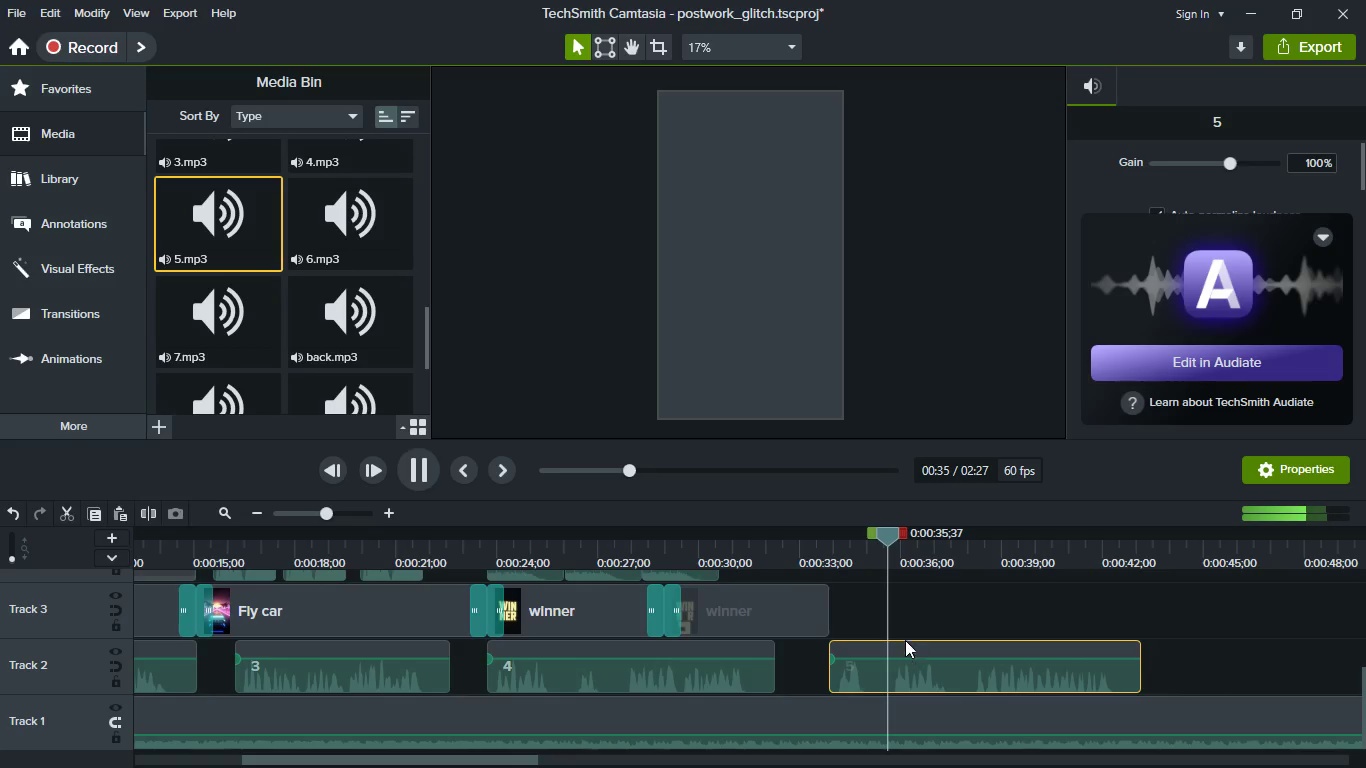 
key(Space)
 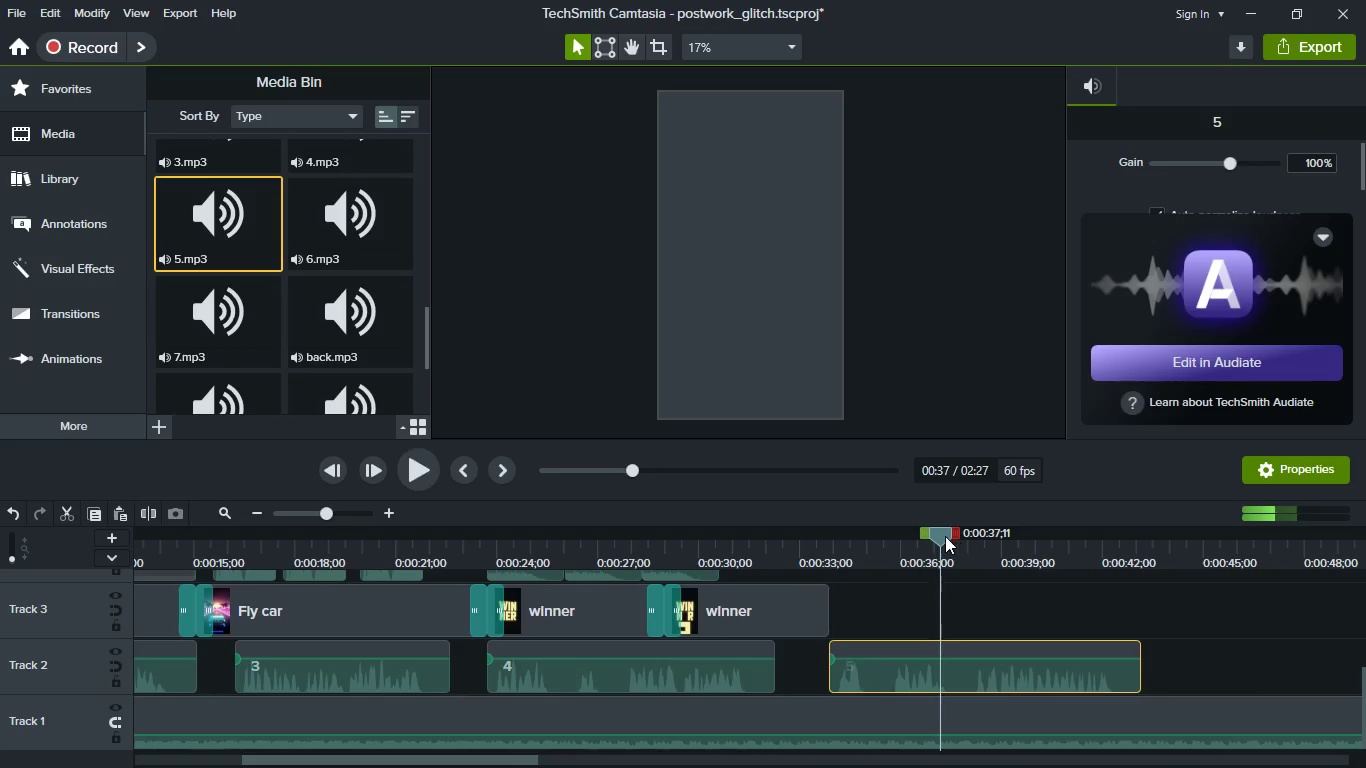 
left_click_drag(start_coordinate=[943, 534], to_coordinate=[838, 534])
 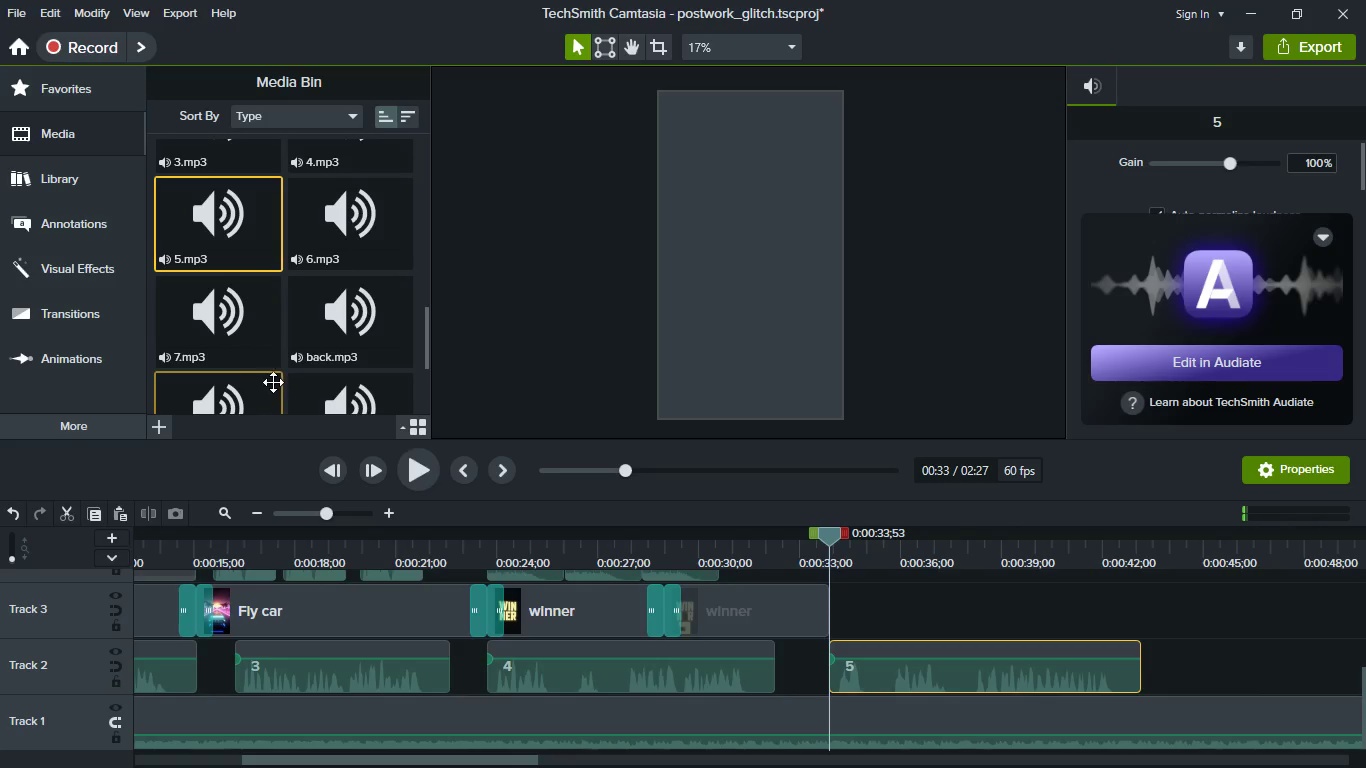 
scroll: coordinate [267, 340], scroll_direction: up, amount: 11.0
 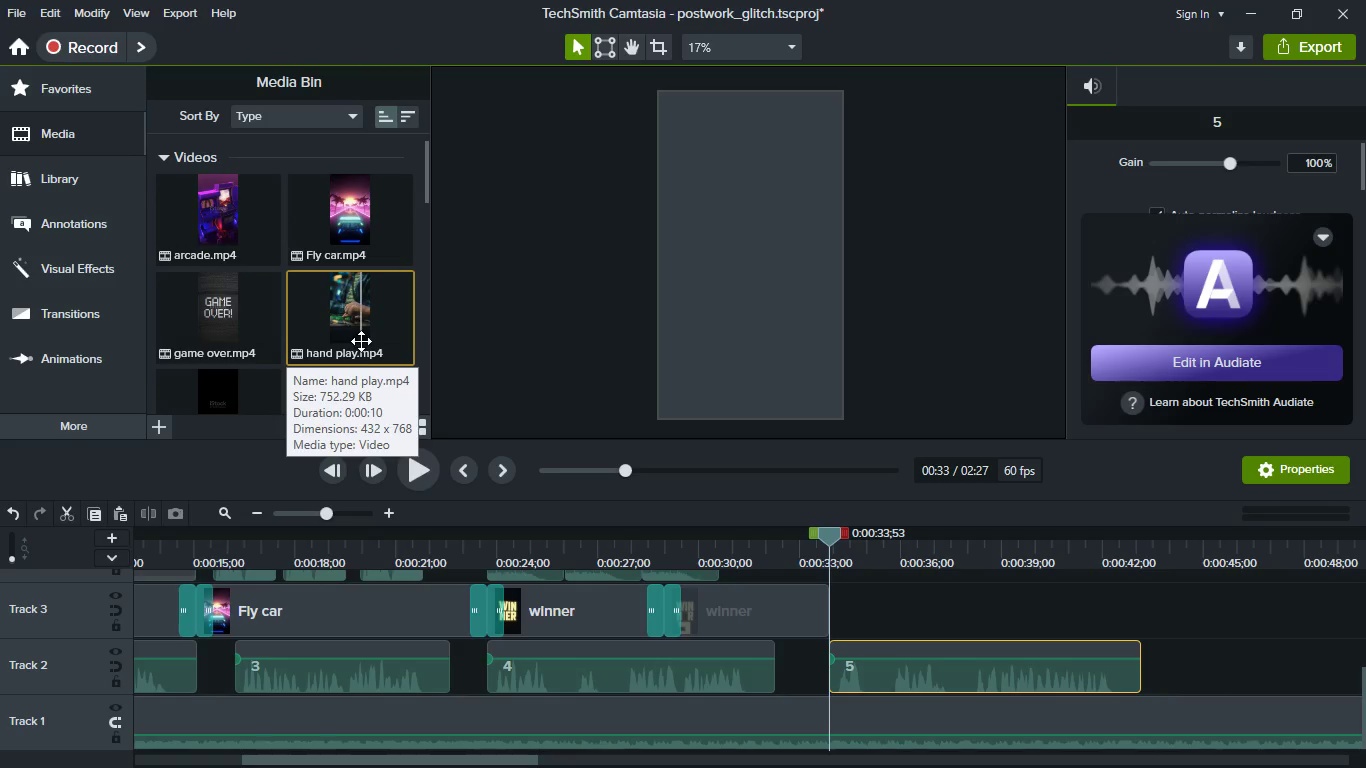 
left_click_drag(start_coordinate=[330, 314], to_coordinate=[853, 617])
 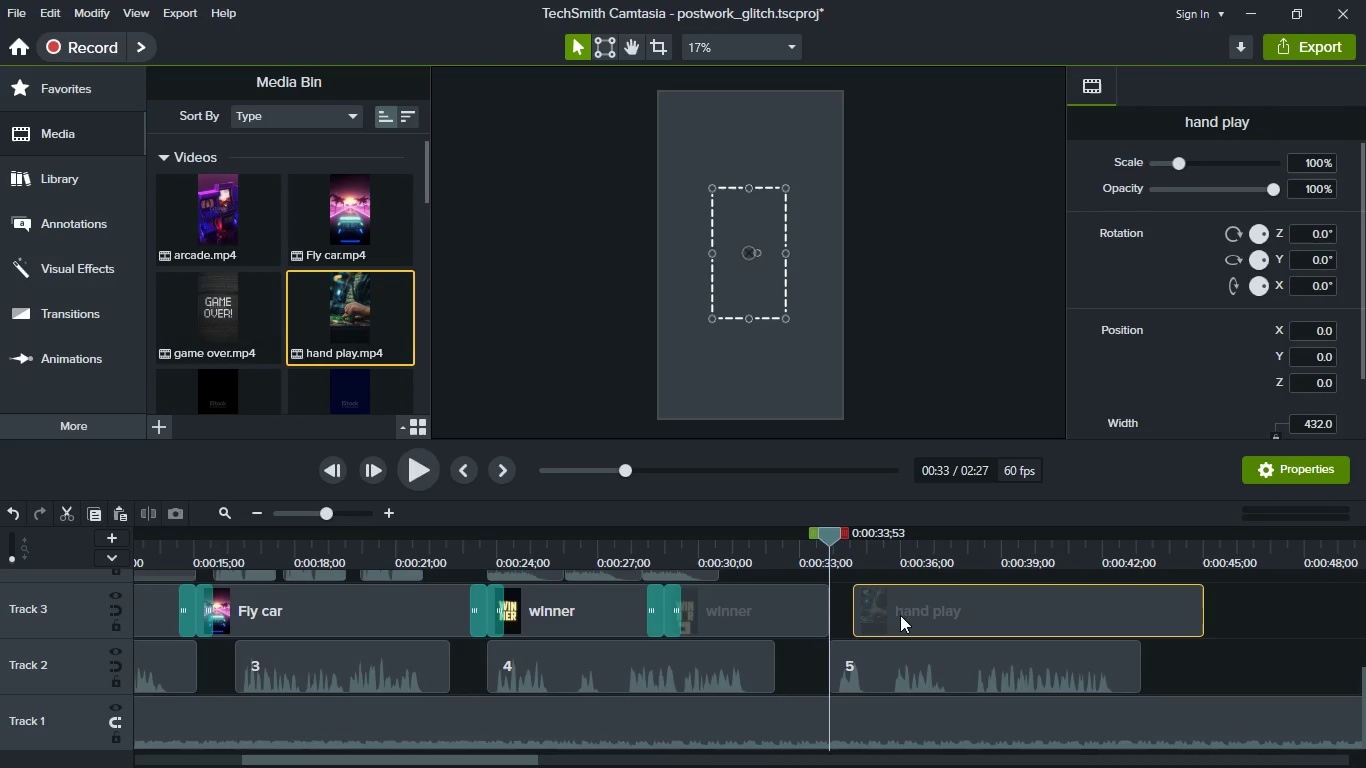 
left_click_drag(start_coordinate=[903, 615], to_coordinate=[859, 607])
 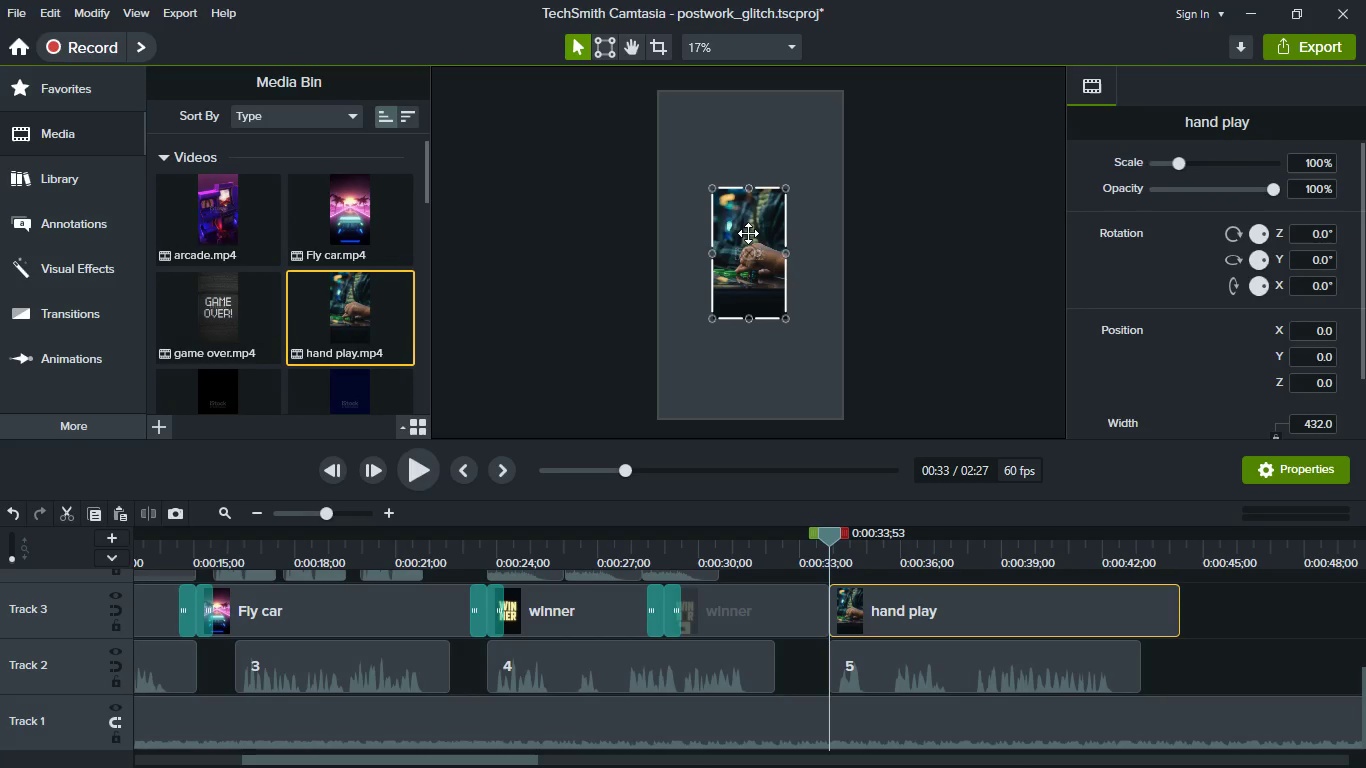 
right_click([748, 233])
 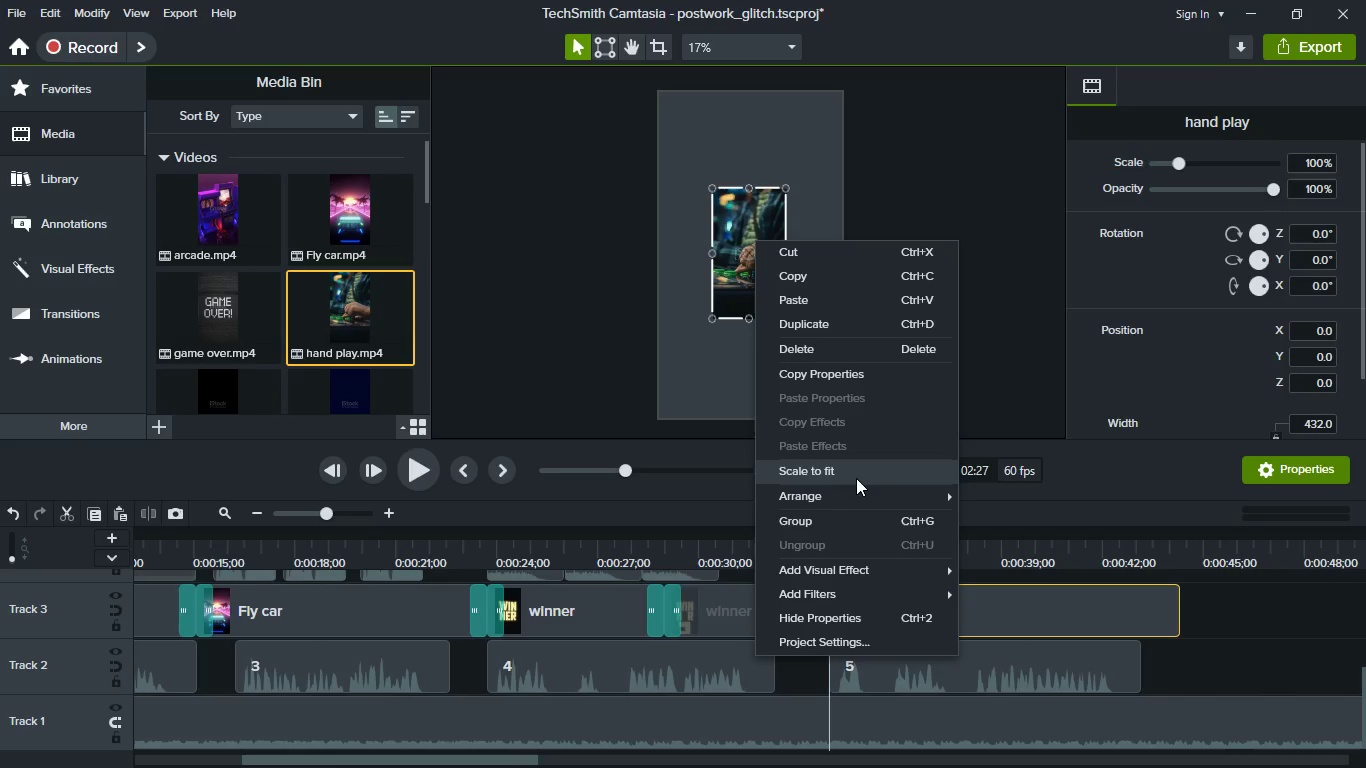 
left_click([856, 477])
 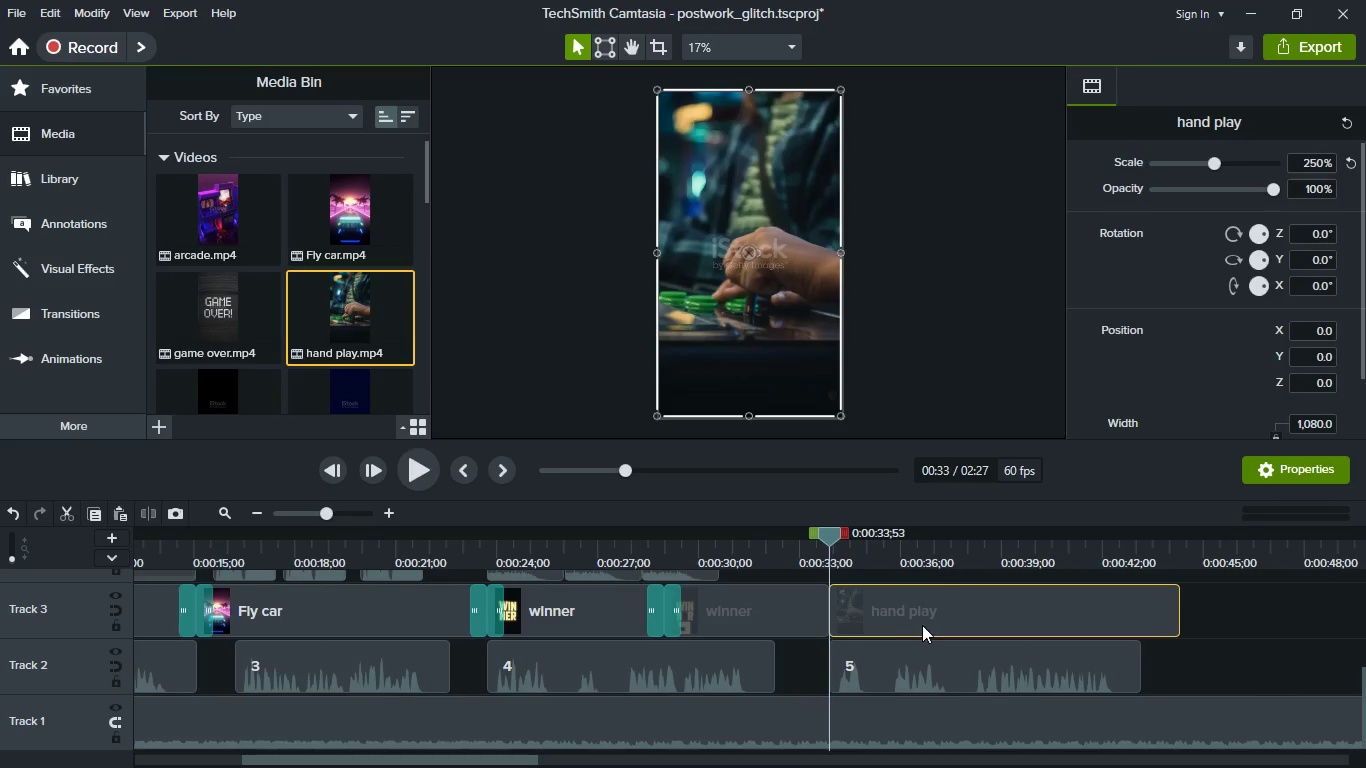 
scroll: coordinate [911, 627], scroll_direction: up, amount: 2.0
 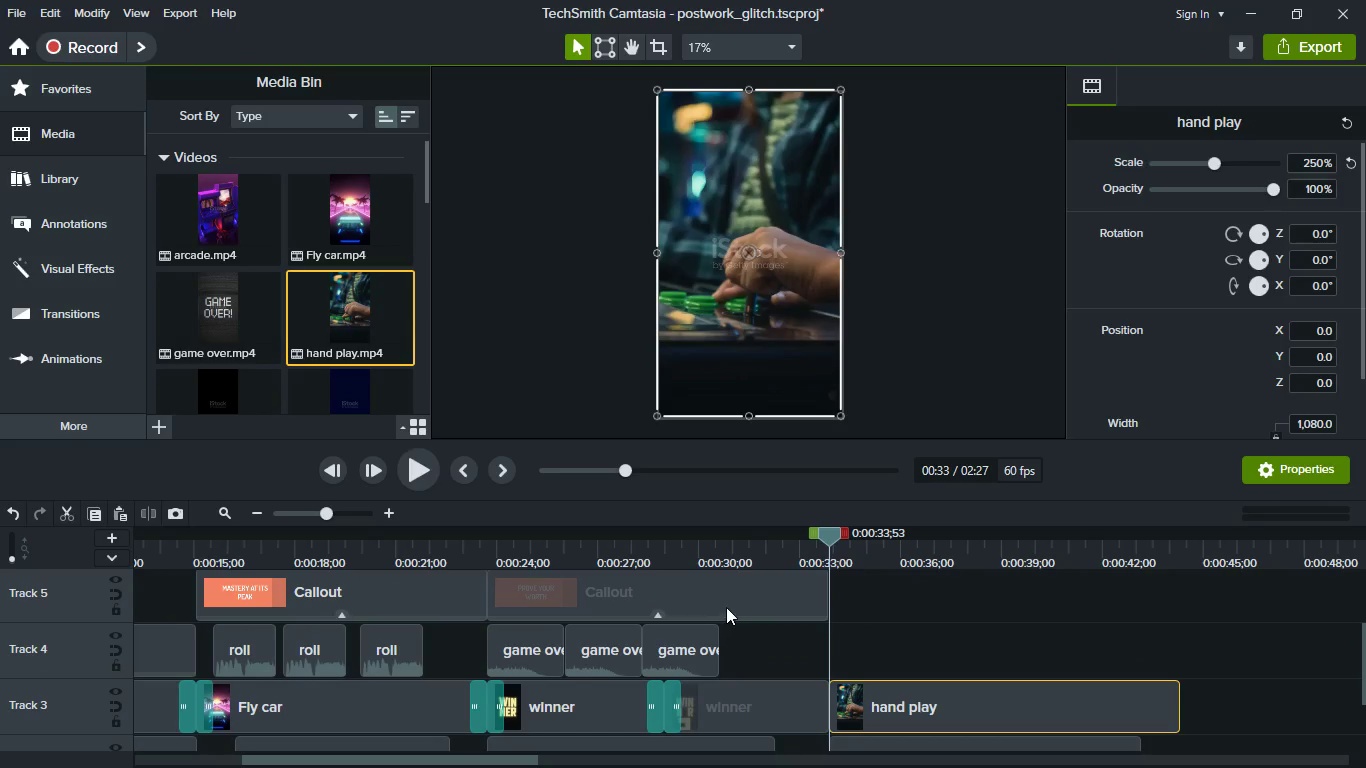 
left_click([726, 607])
 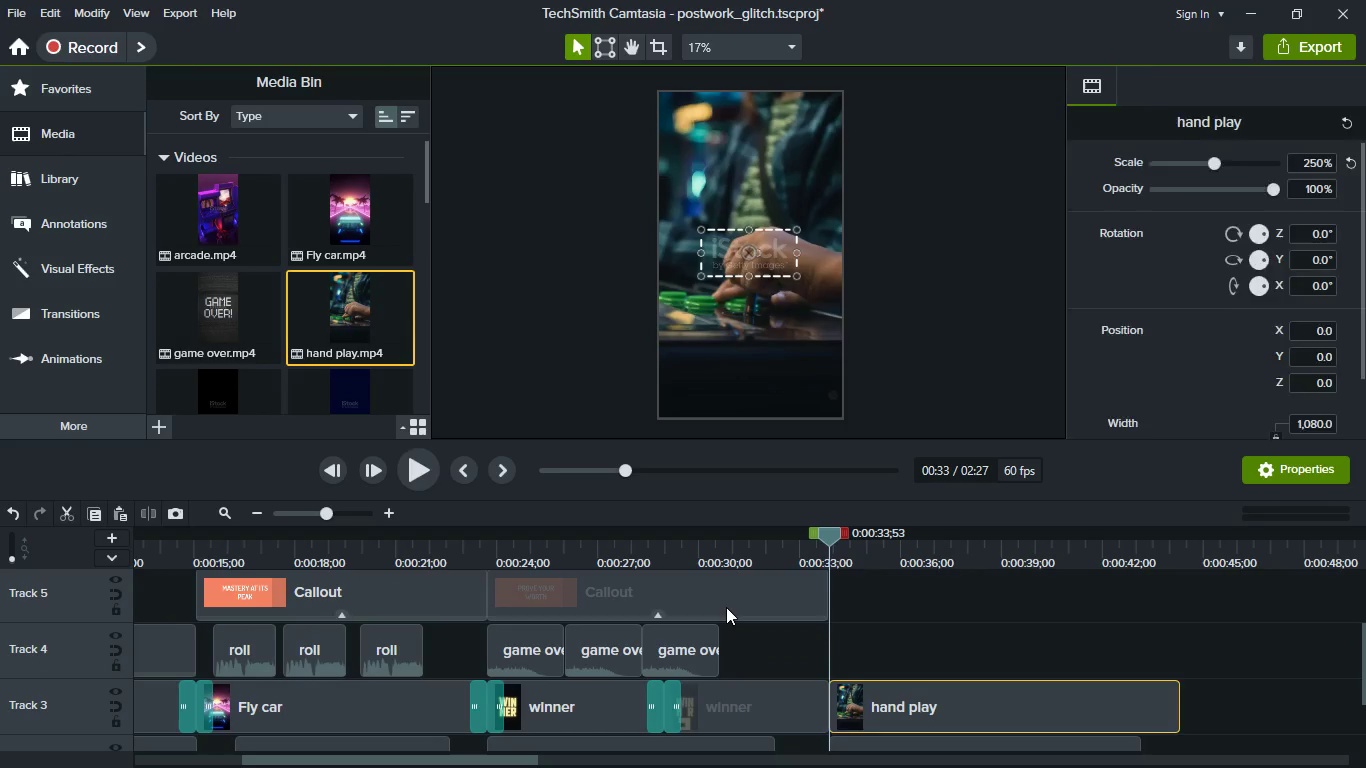 
key(Control+C)
 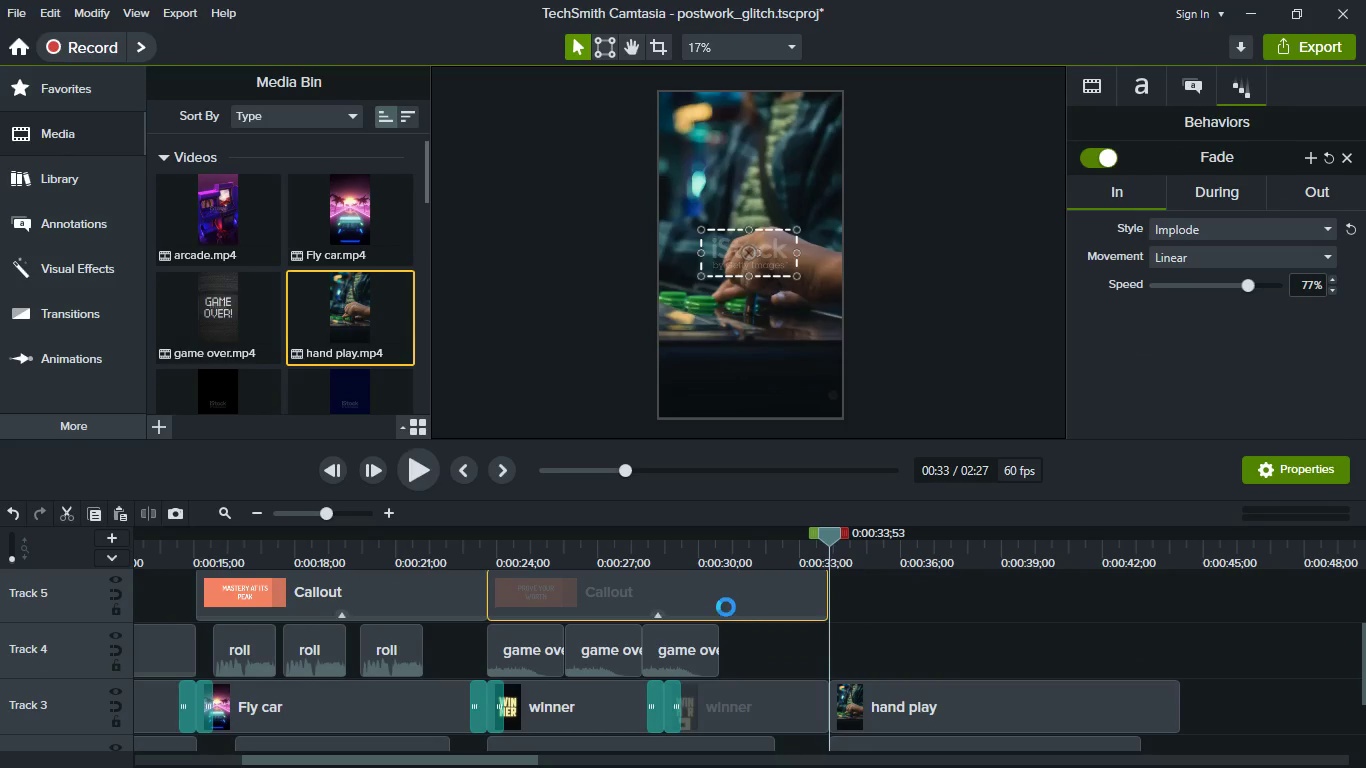 
key(Control+V)
 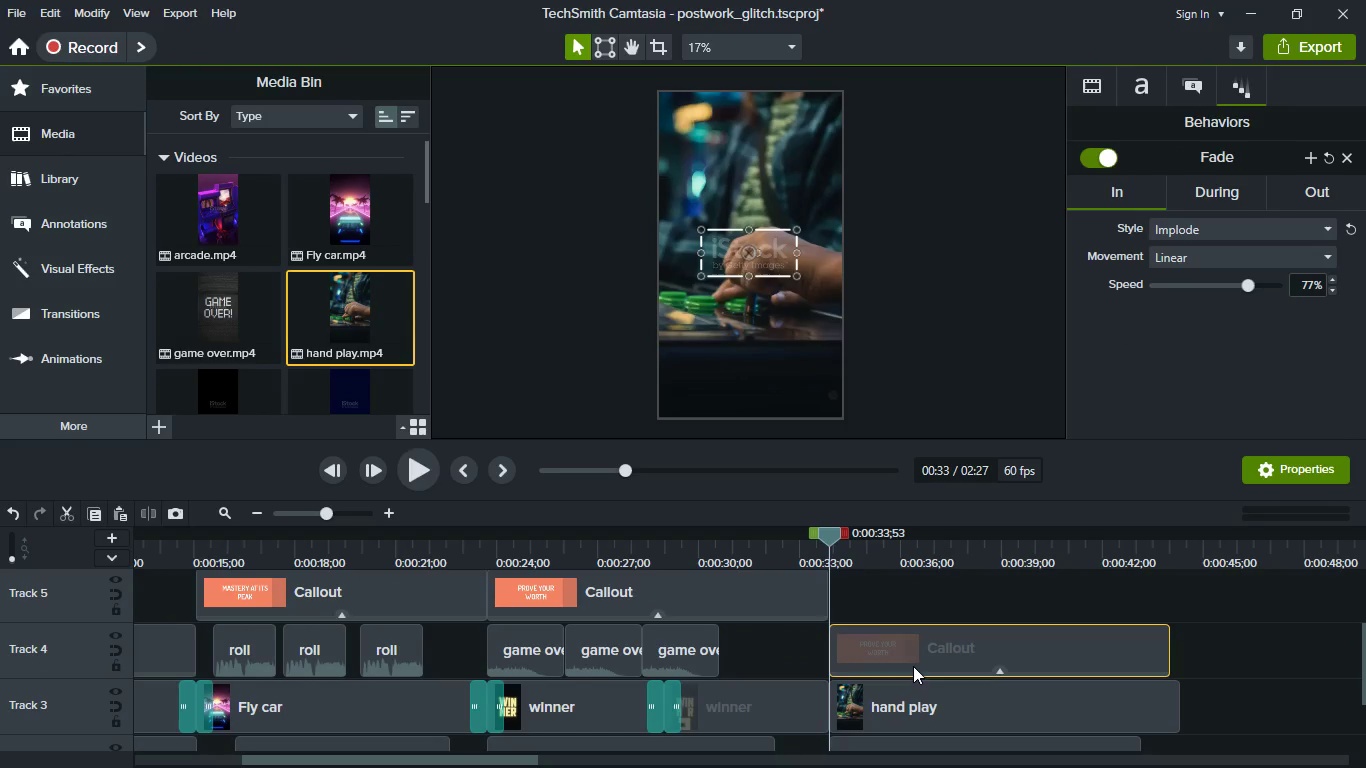 
left_click_drag(start_coordinate=[913, 663], to_coordinate=[903, 596])
 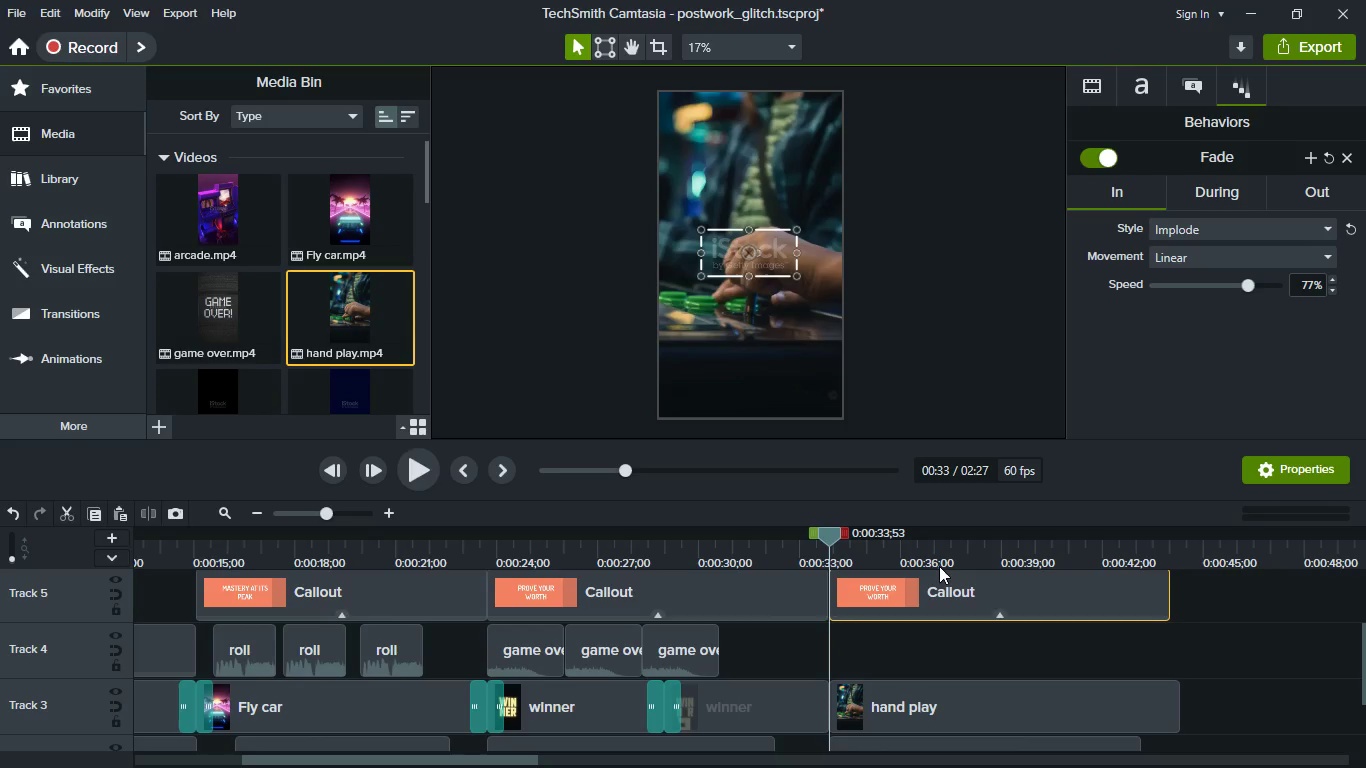 
left_click([936, 557])
 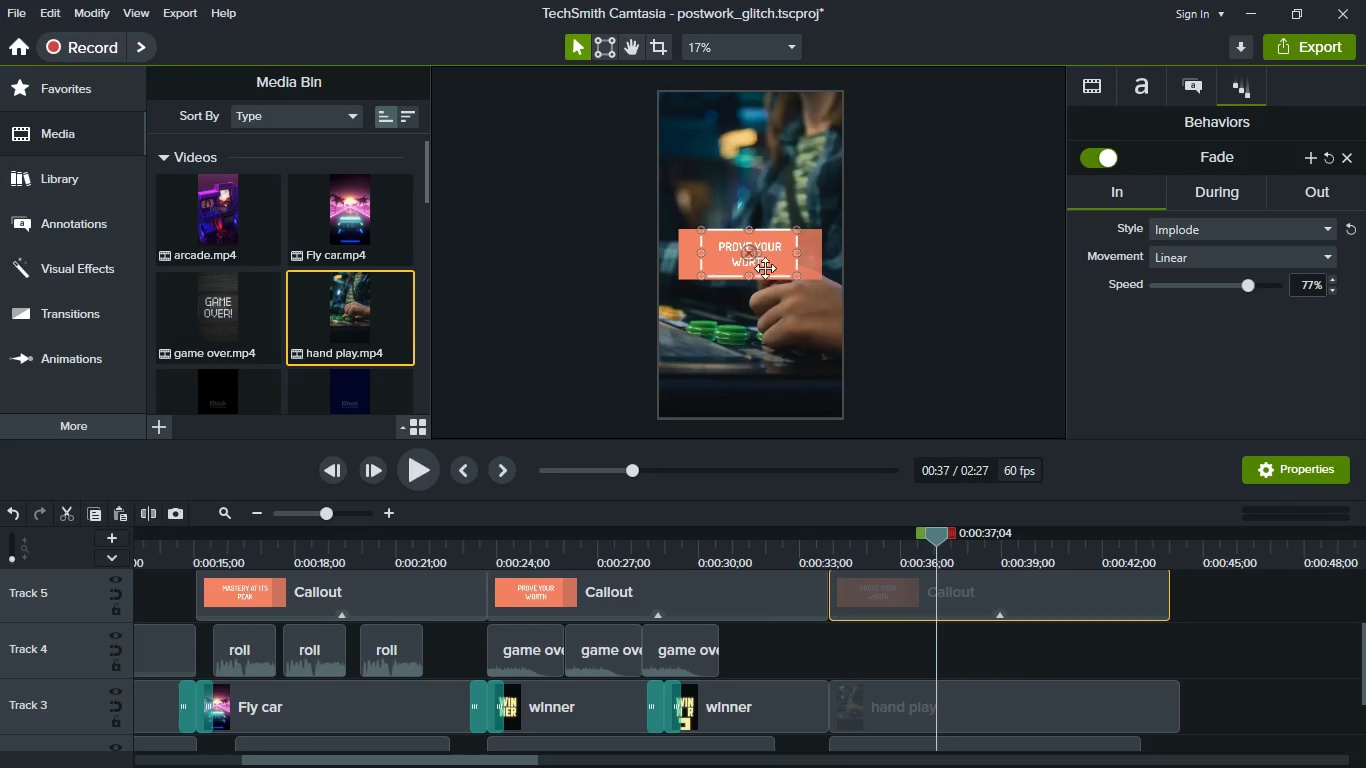 
double_click([760, 262])
 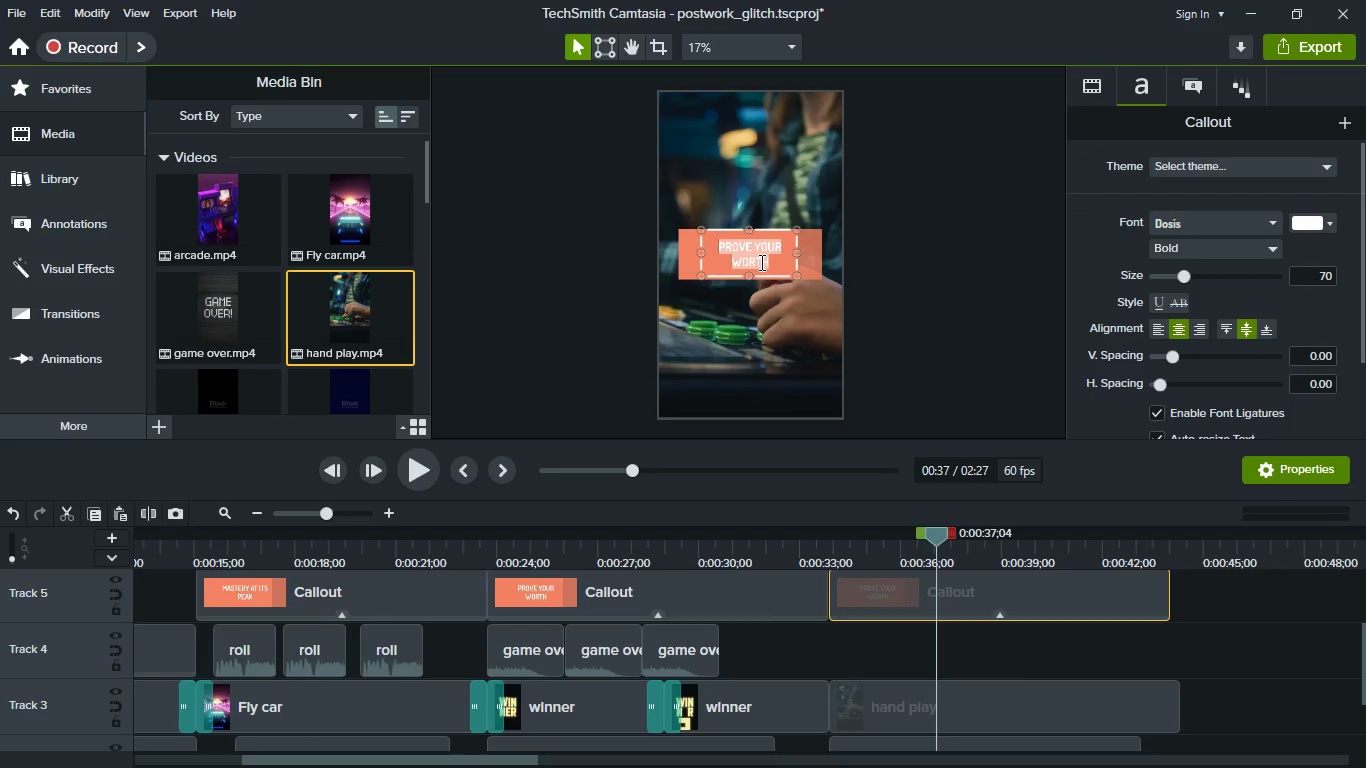 
type(THE SMOOTHEST YOU CAN EXPERIENCE)
 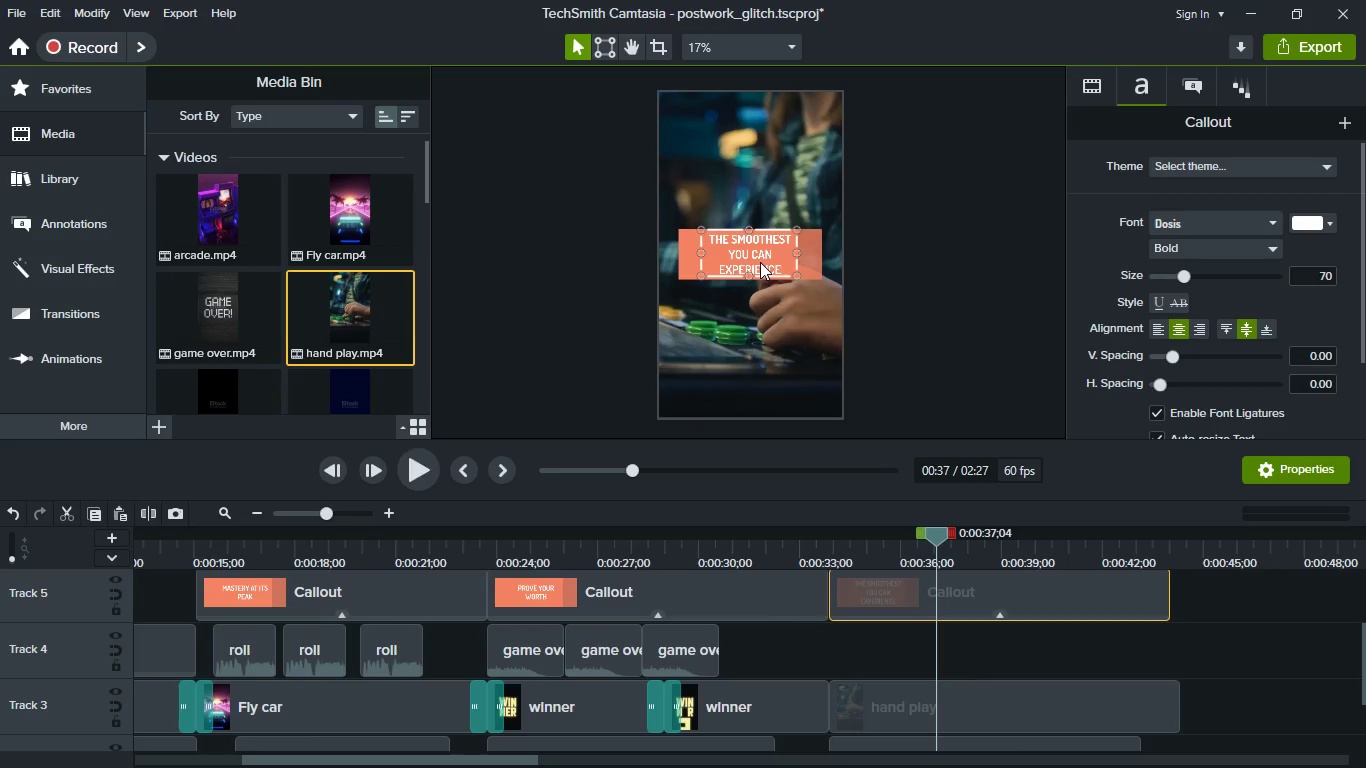 
key(Enter)
 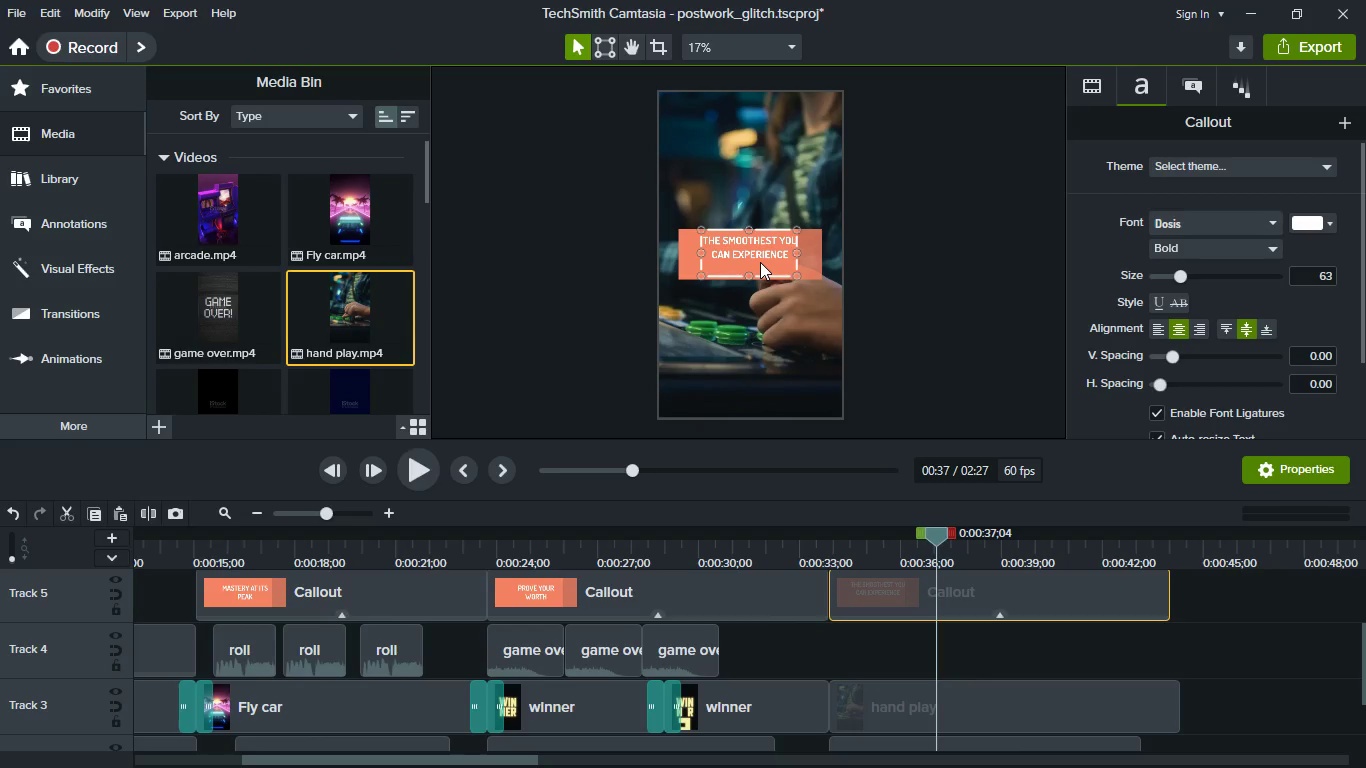 
key(Backspace)
 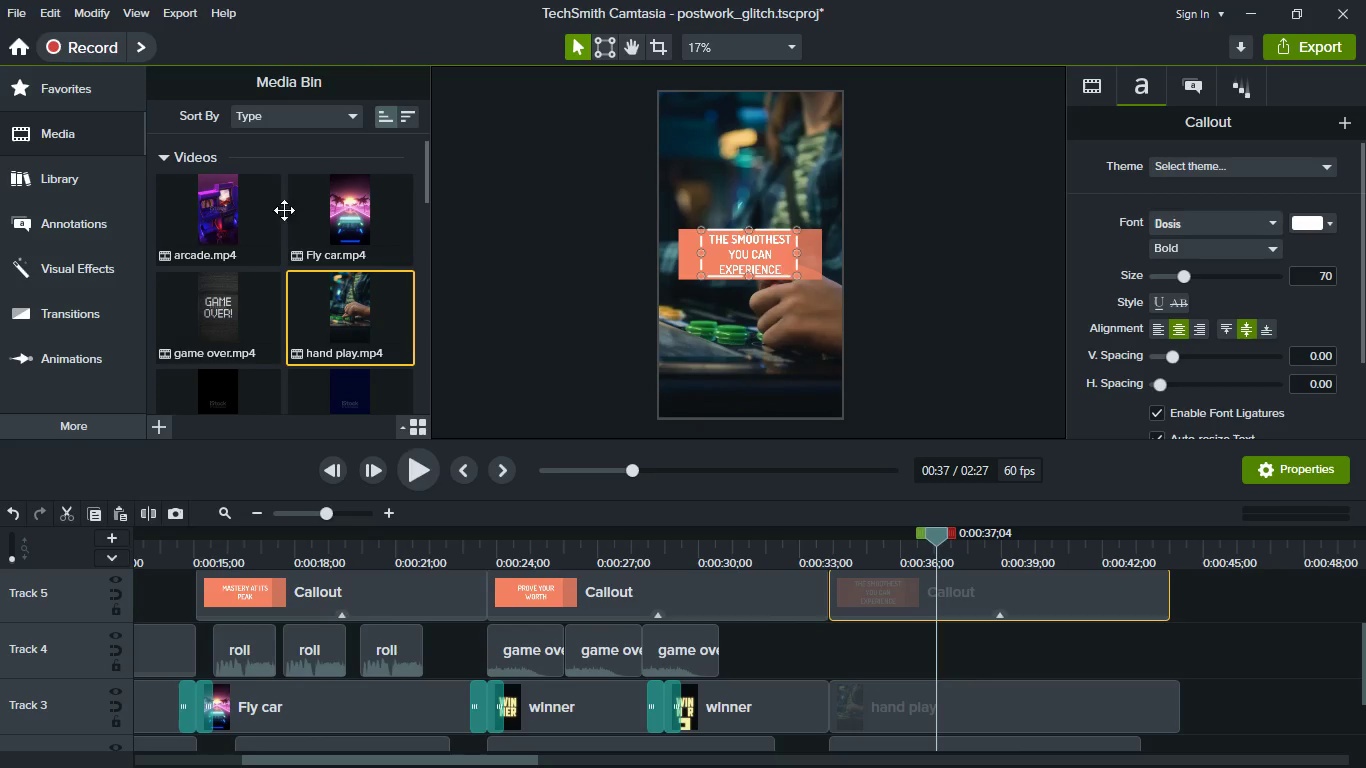 
scroll: coordinate [314, 293], scroll_direction: down, amount: 2.0
 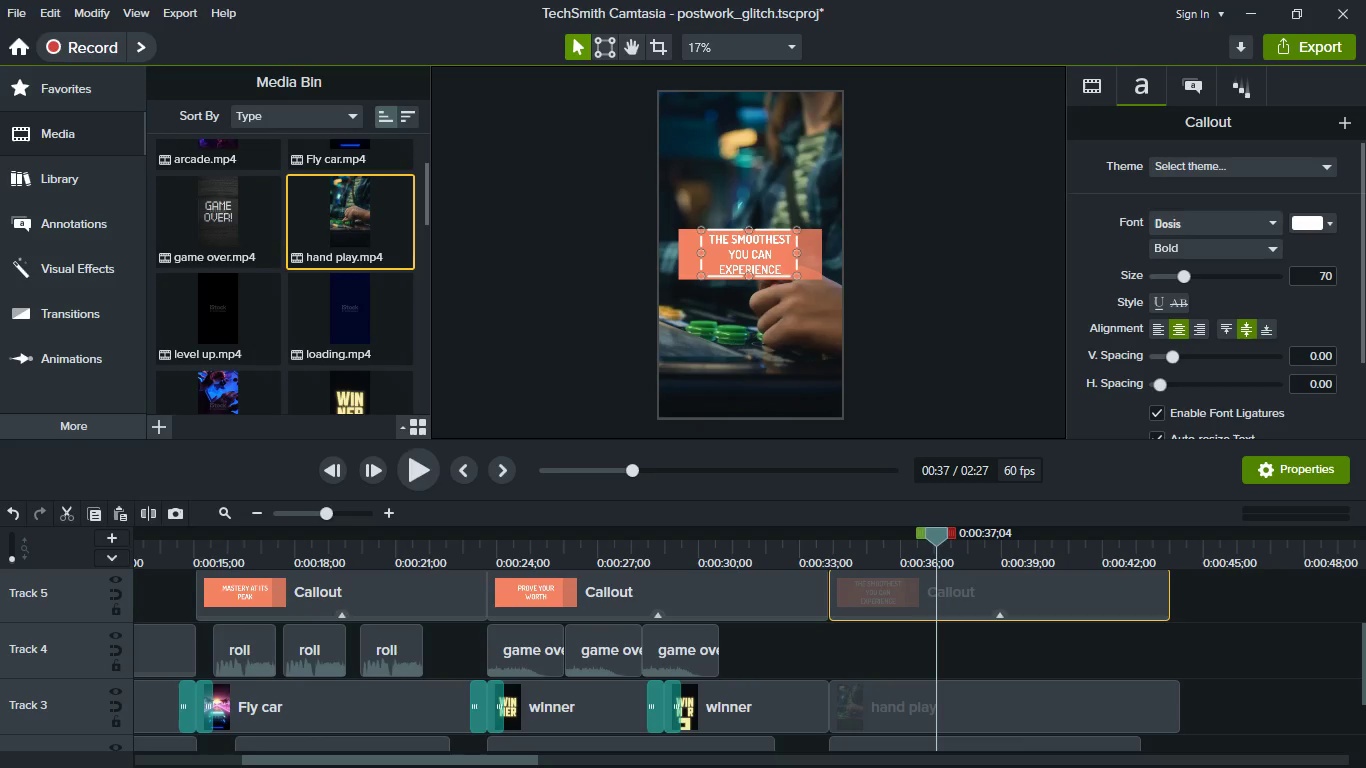 
key(Meta+MetaLeft)